 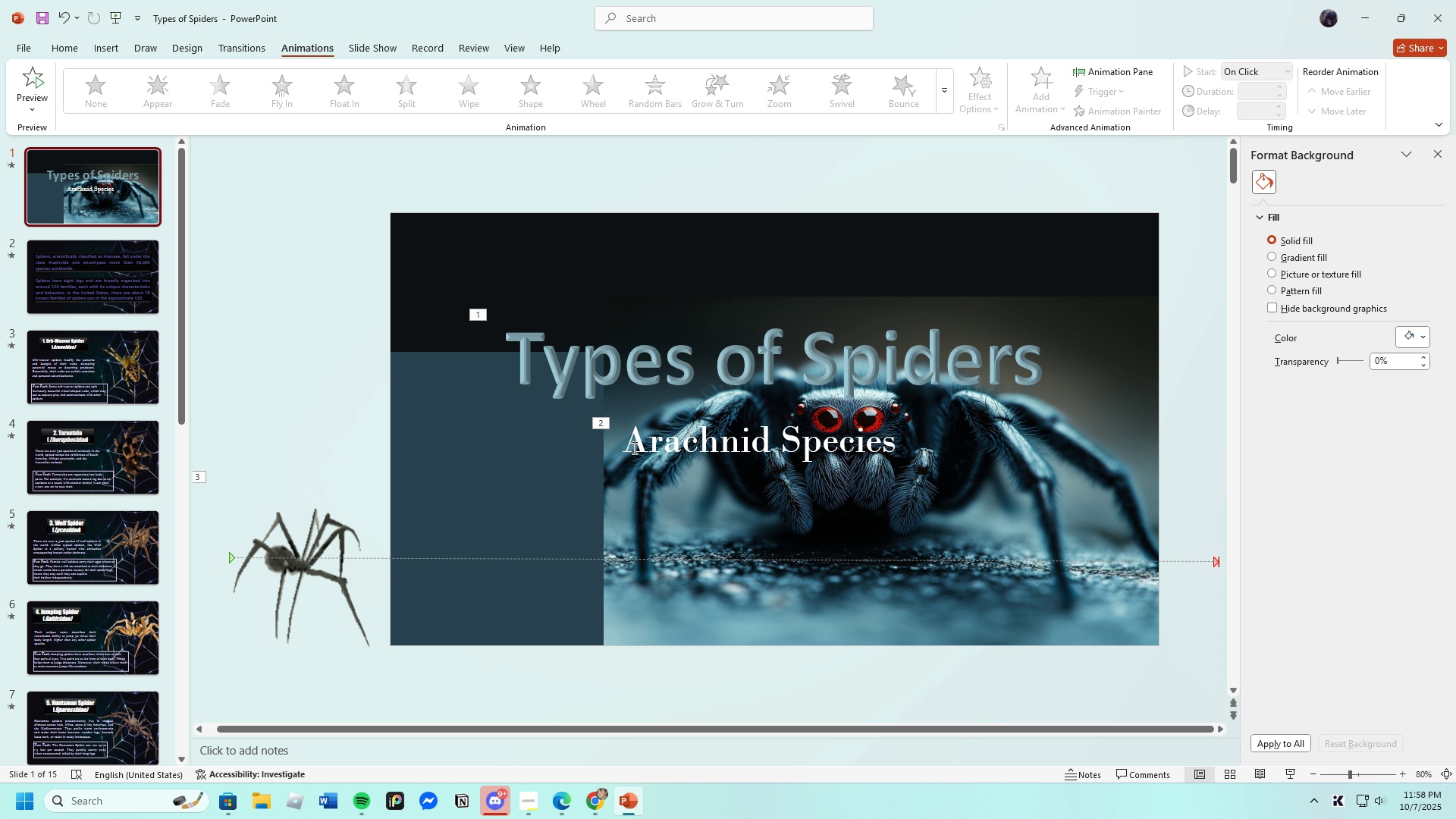 
scroll: coordinate [121, 555], scroll_direction: down, amount: 24.0
 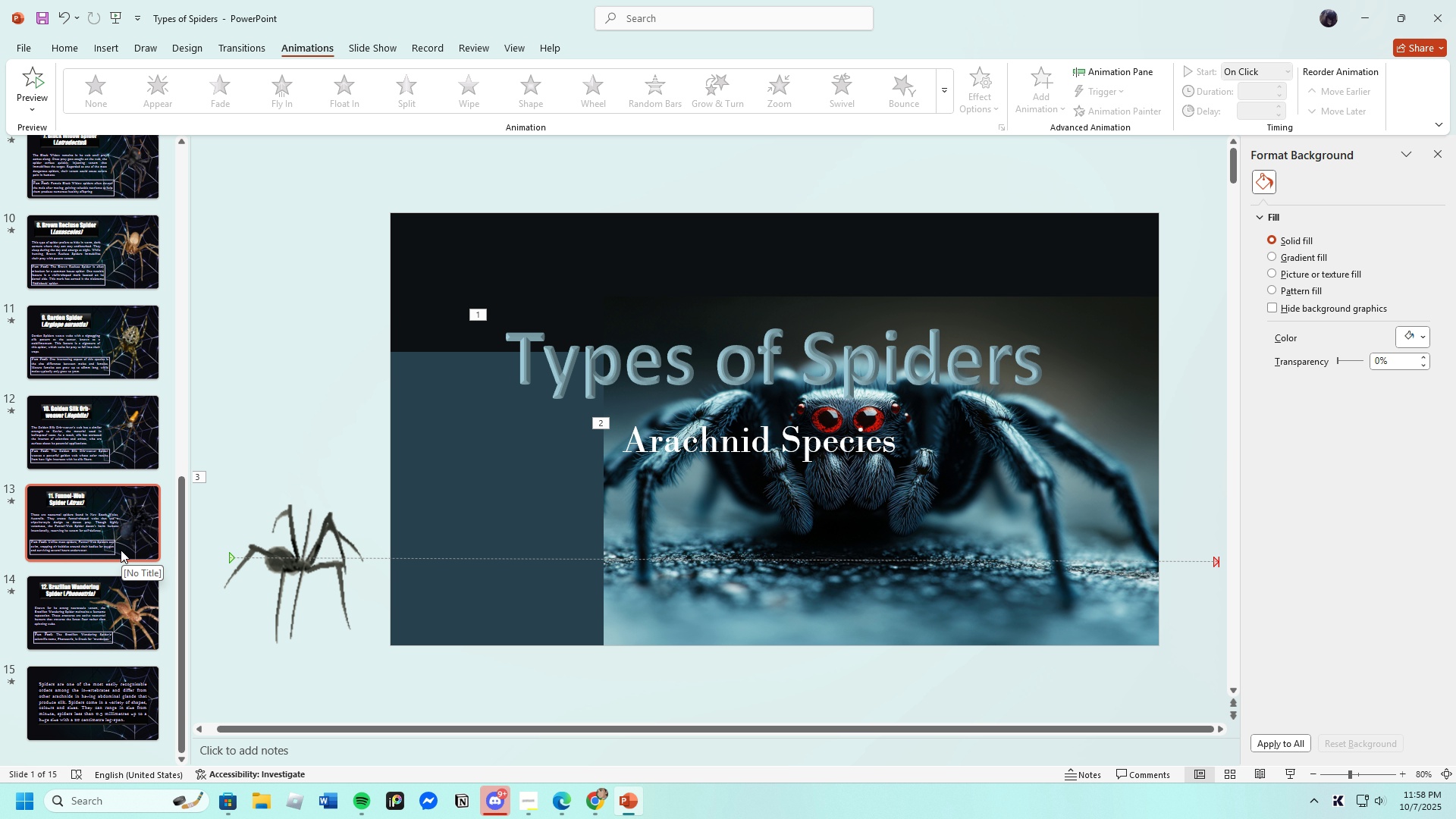 
wait(9.63)
 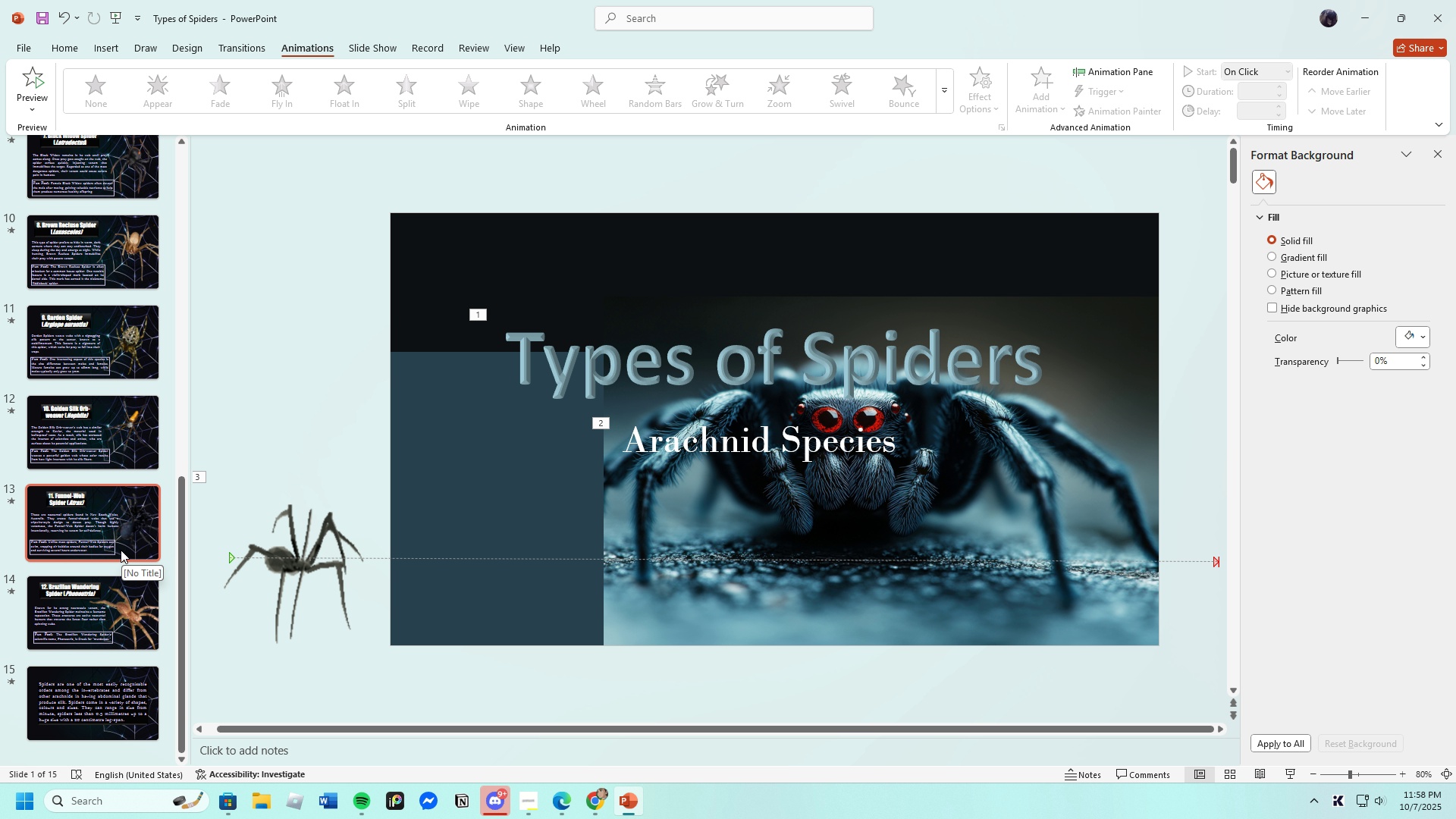 
left_click([48, 638])
 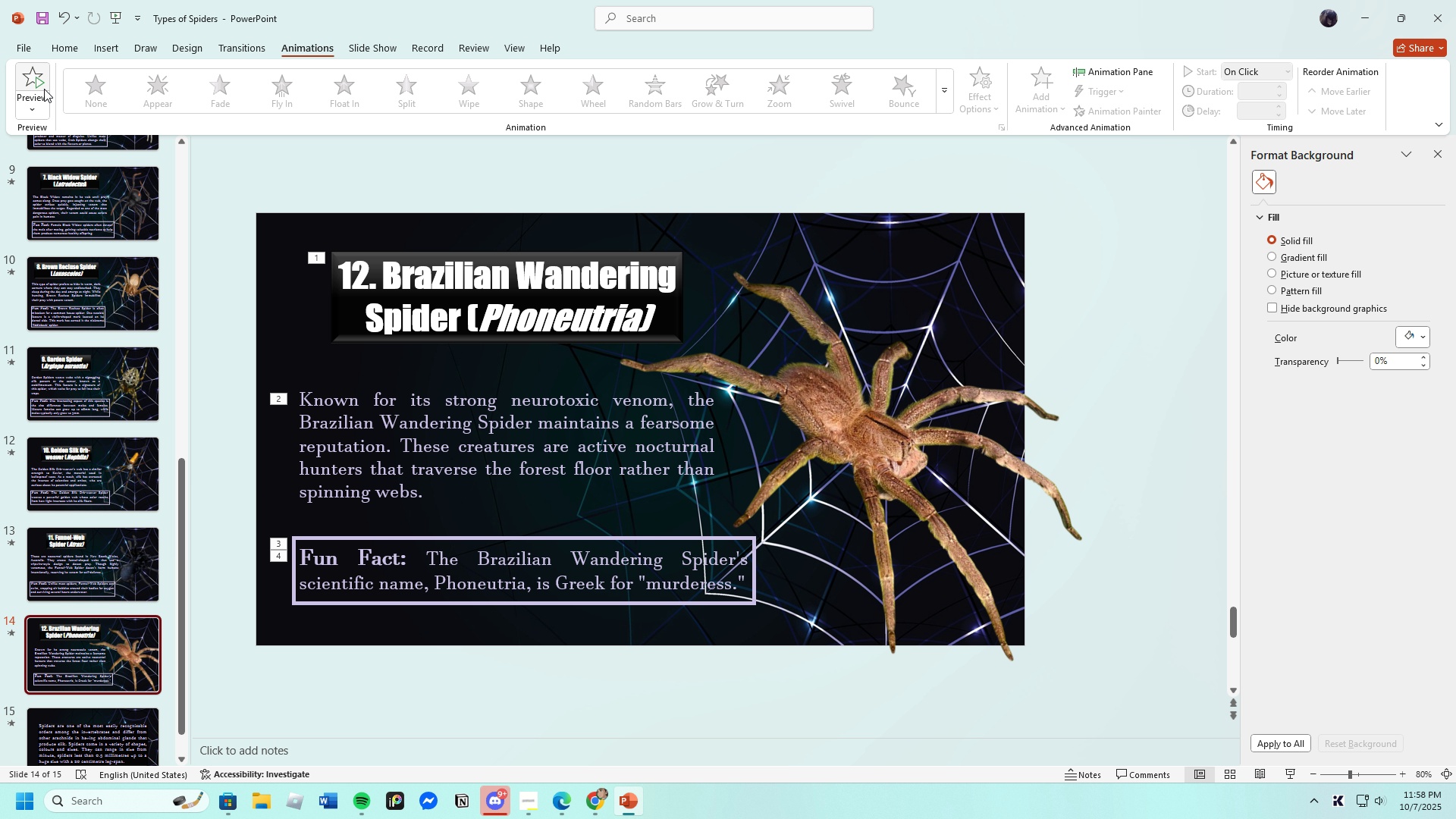 
left_click([42, 81])
 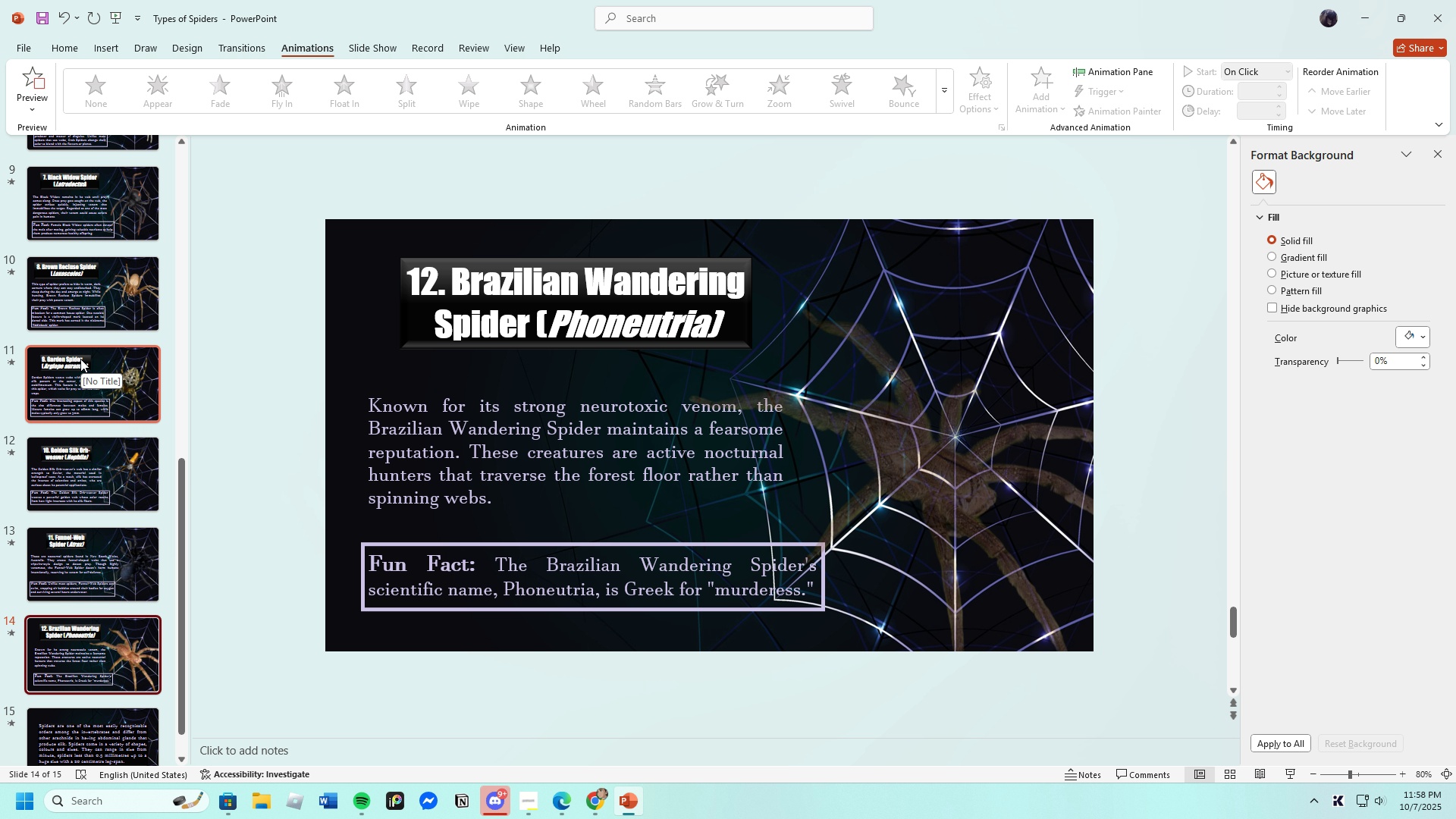 
left_click([80, 359])
 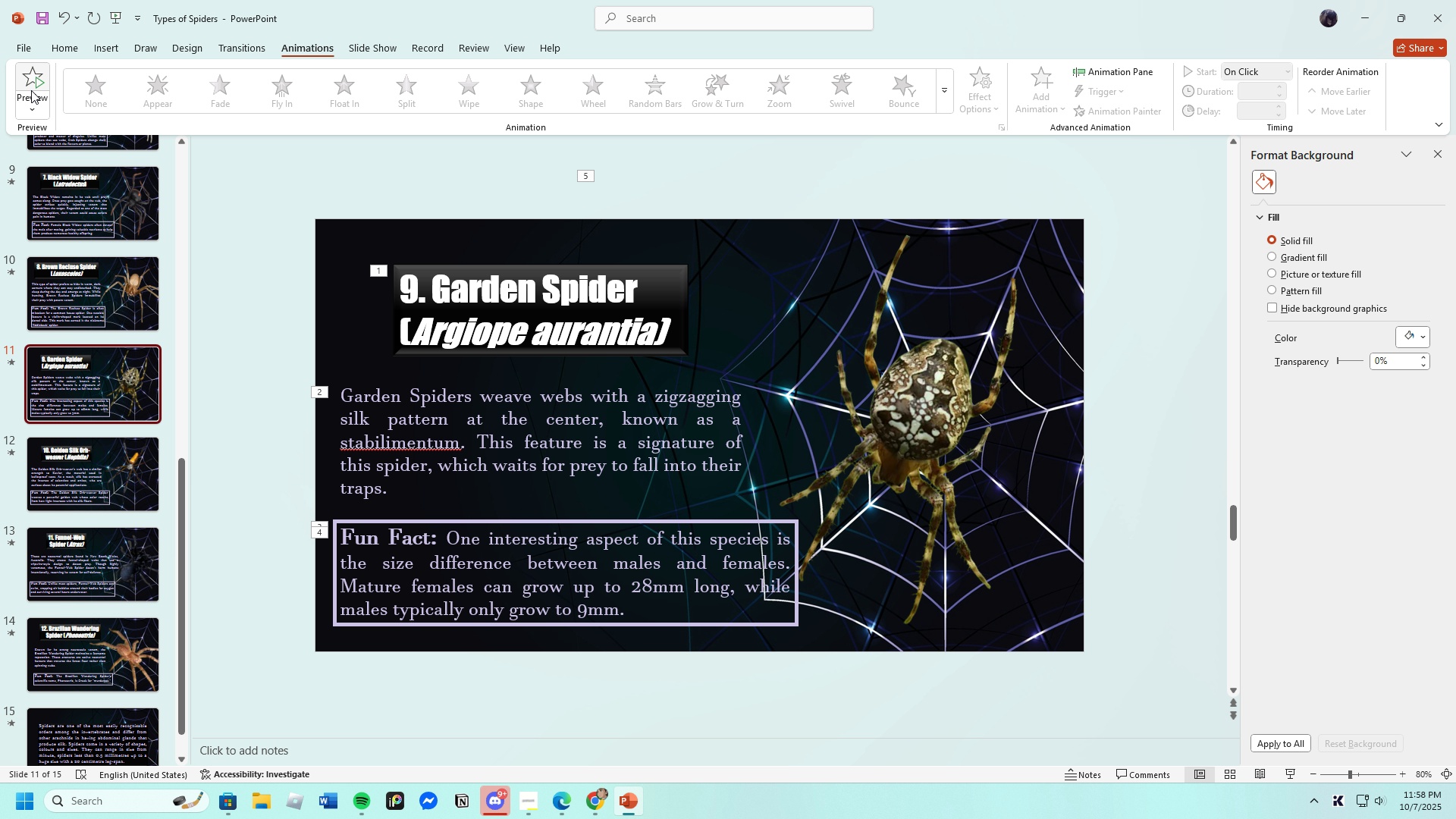 
left_click([36, 85])
 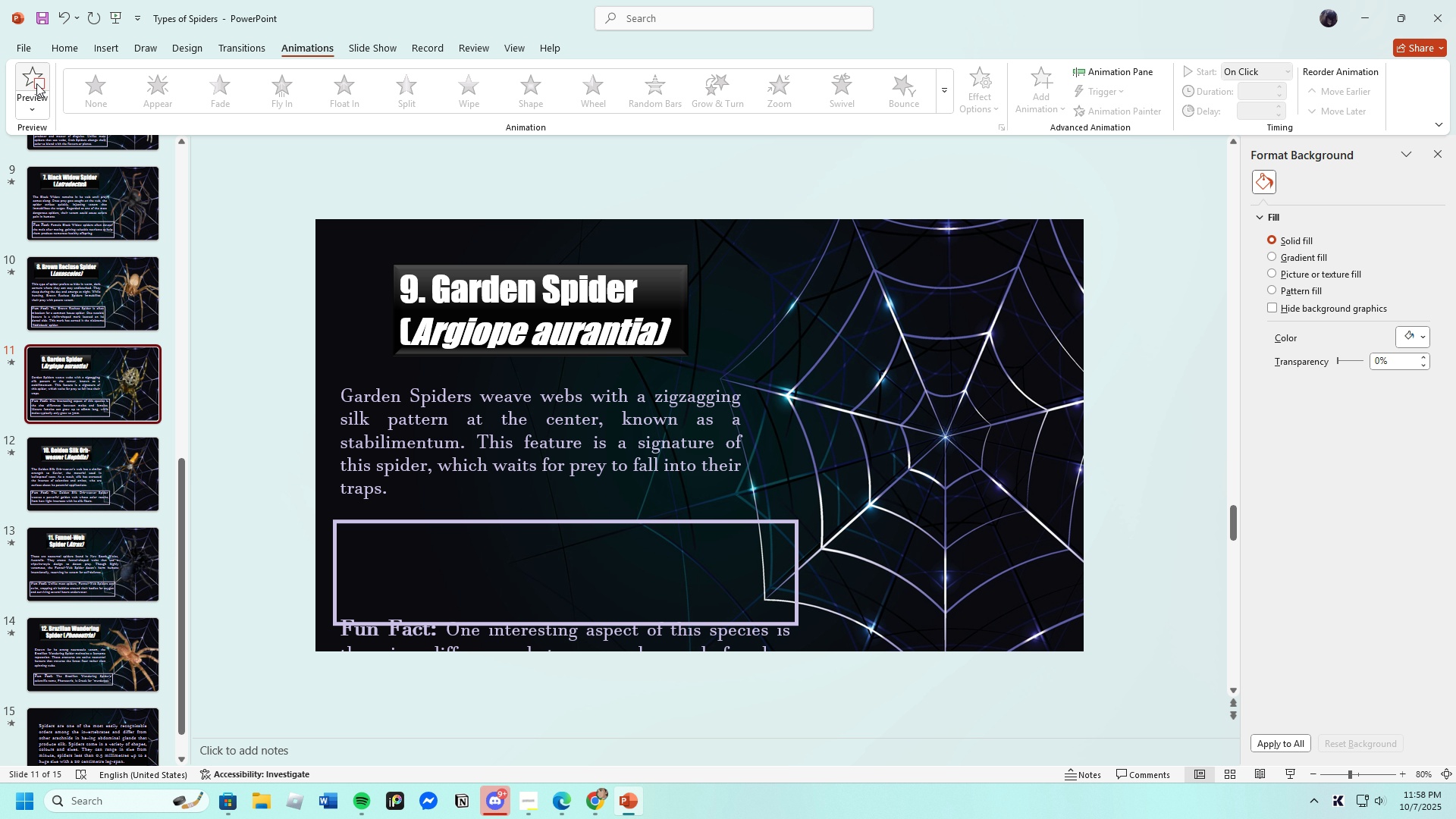 
left_click([93, 202])
 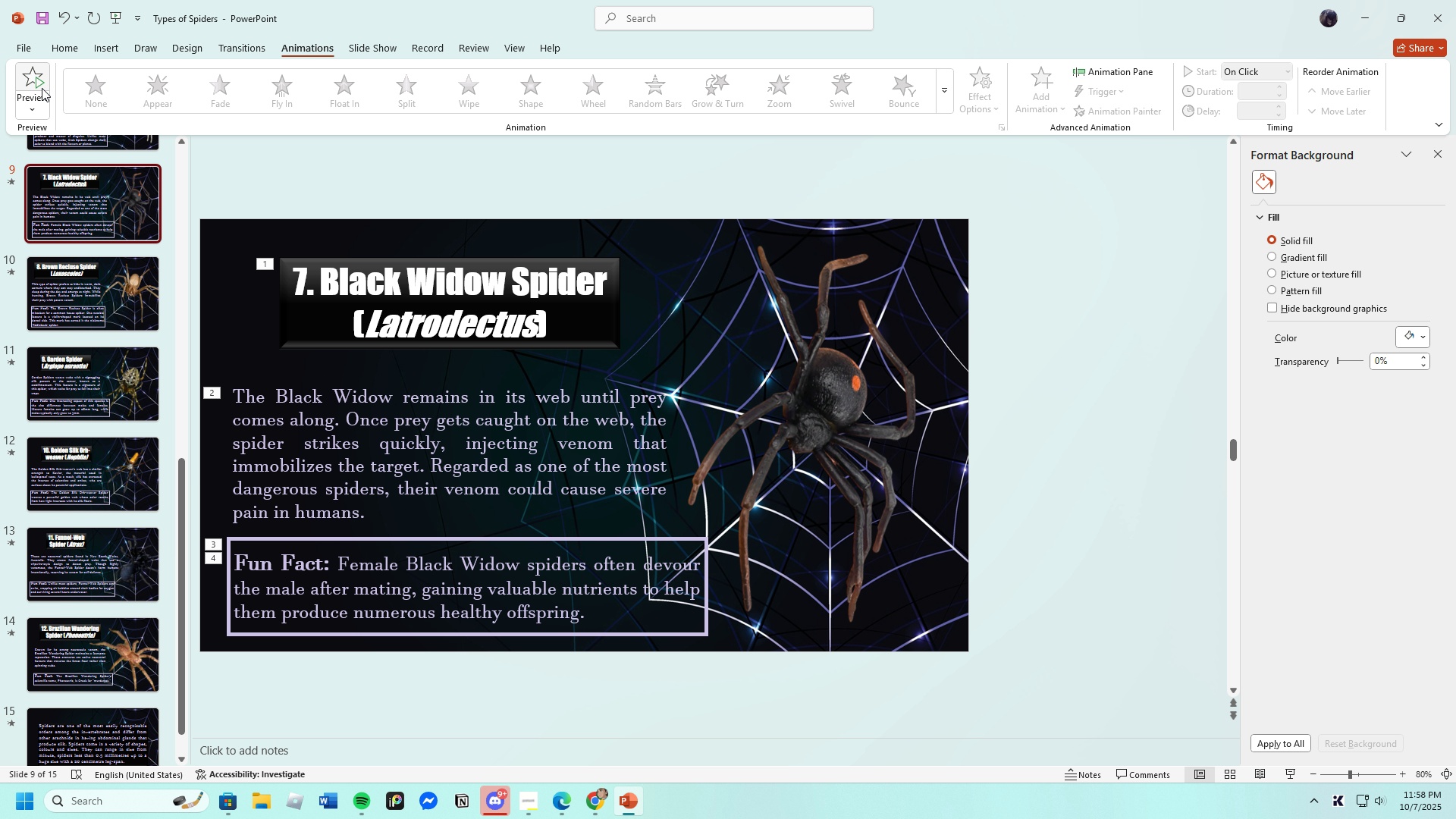 
left_click([42, 88])
 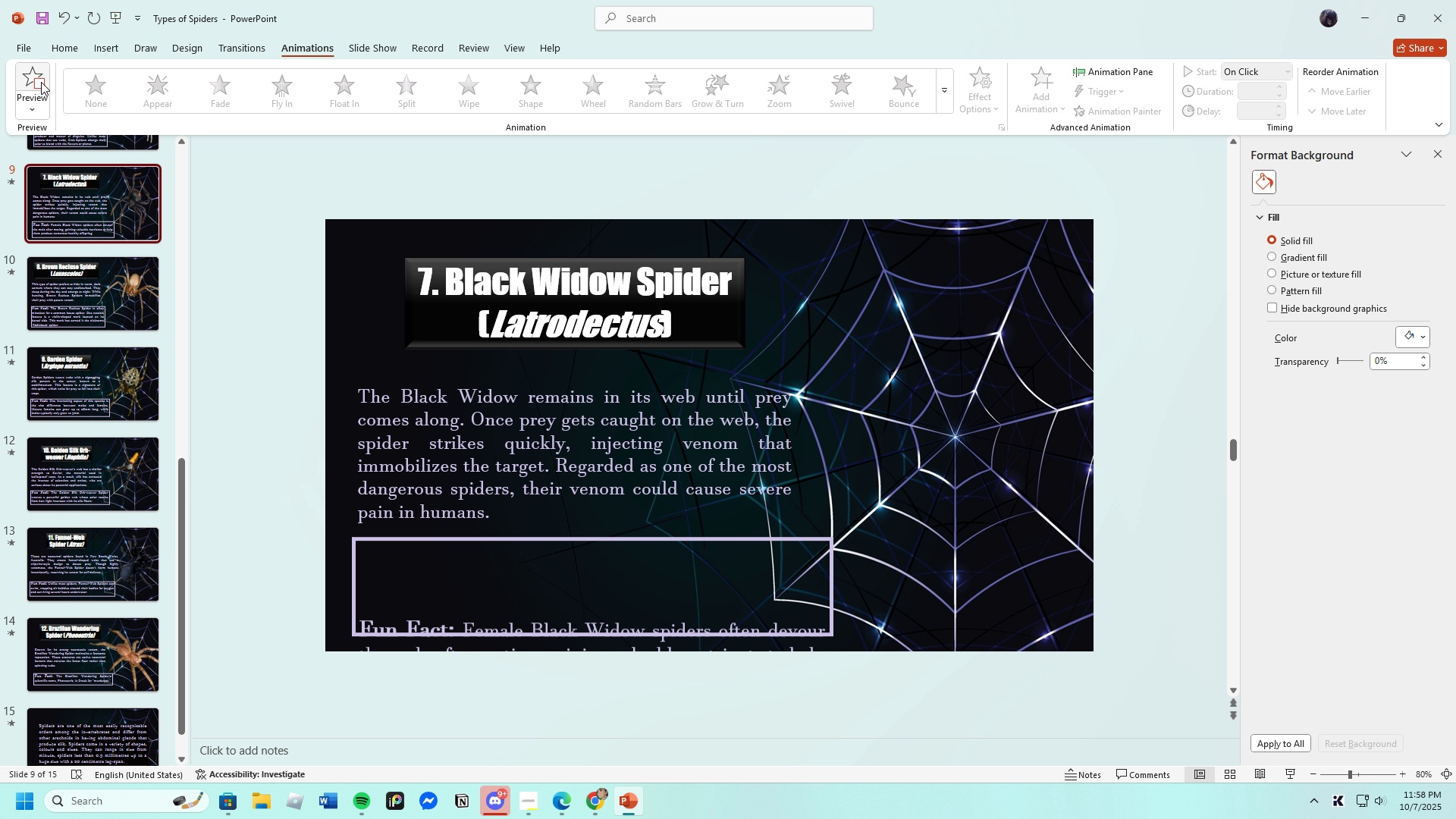 
scroll: coordinate [54, 287], scroll_direction: up, amount: 5.0
 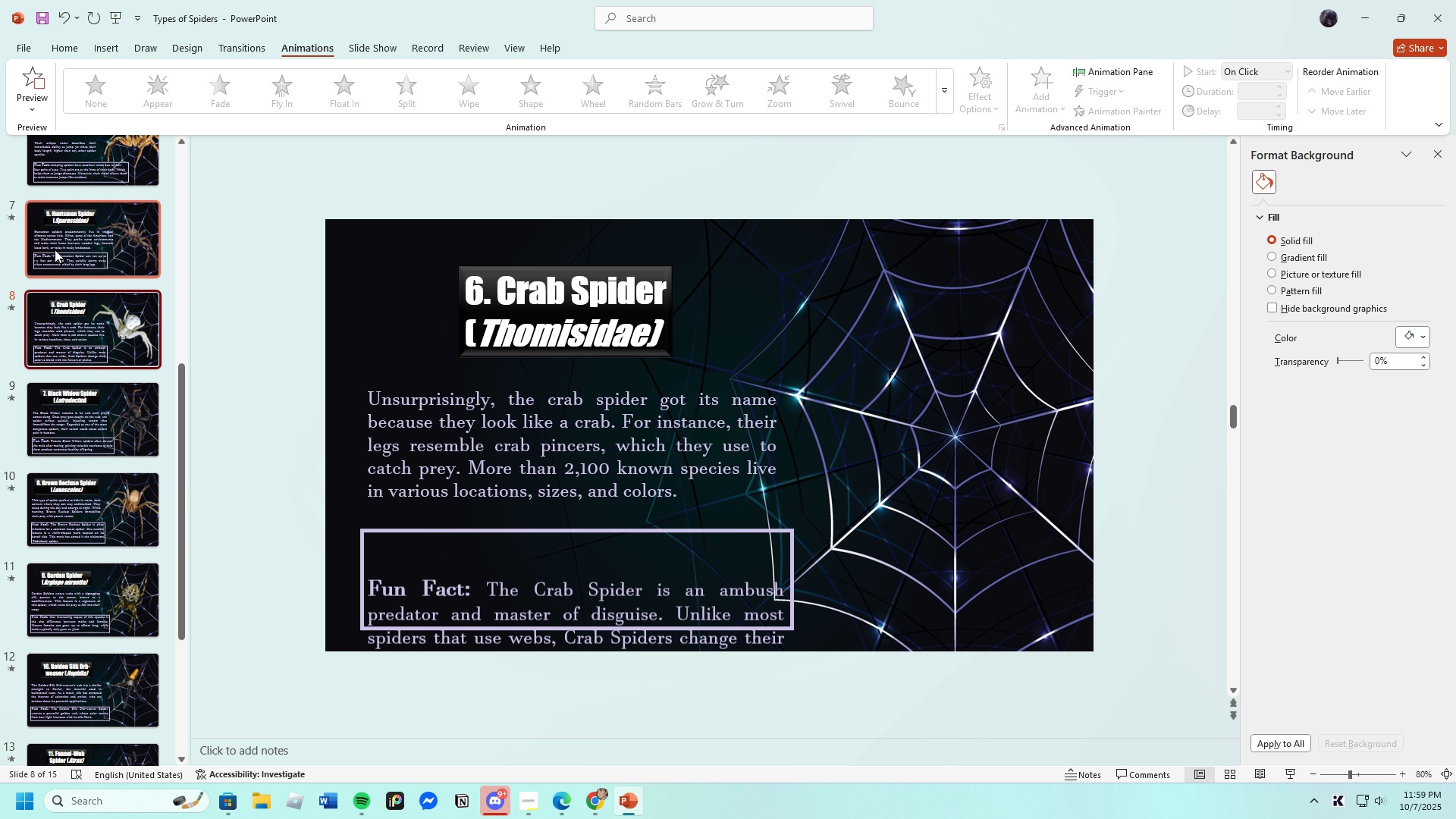 
left_click([55, 249])
 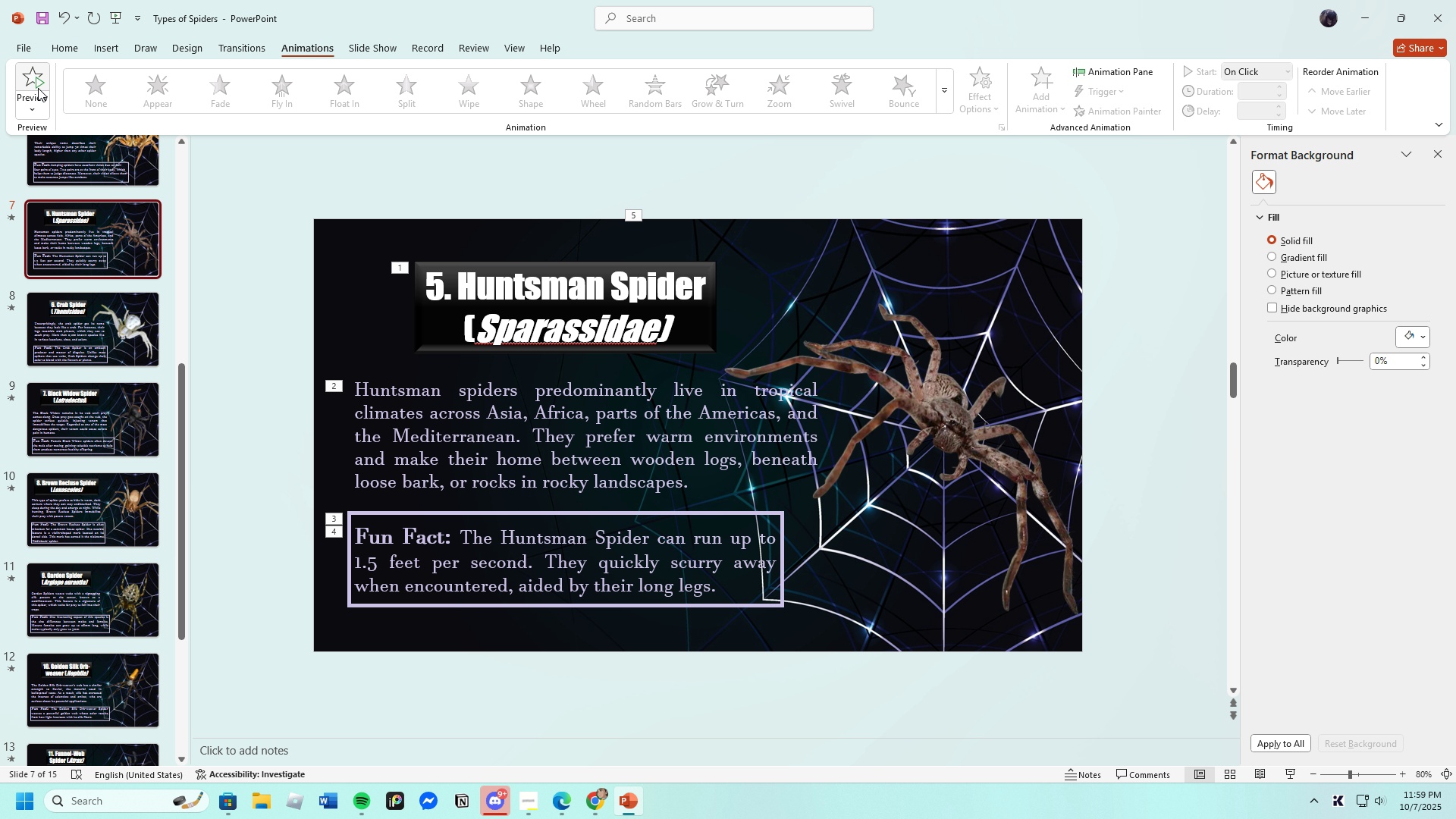 
left_click([38, 88])
 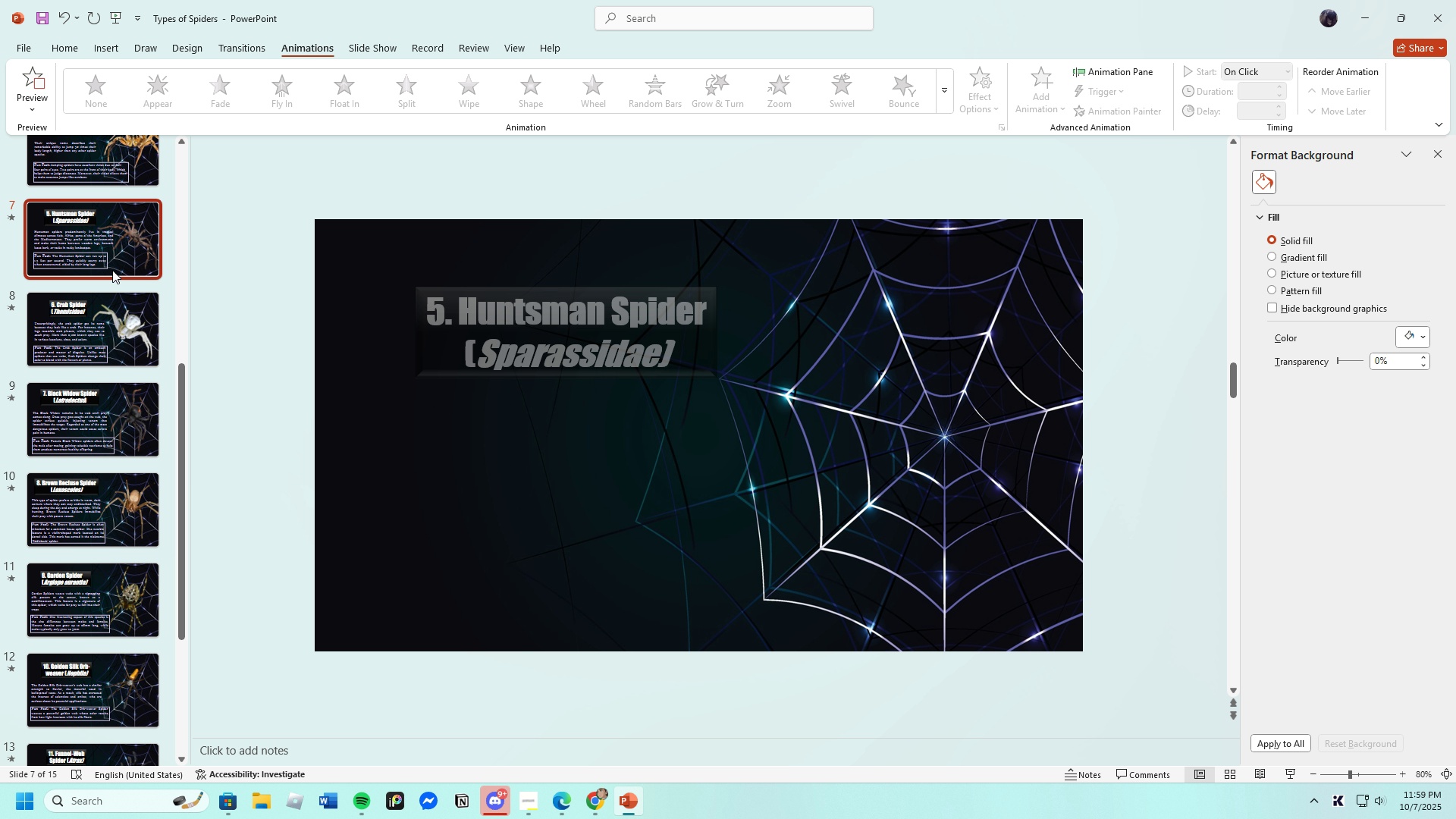 
mouse_move([130, 335])
 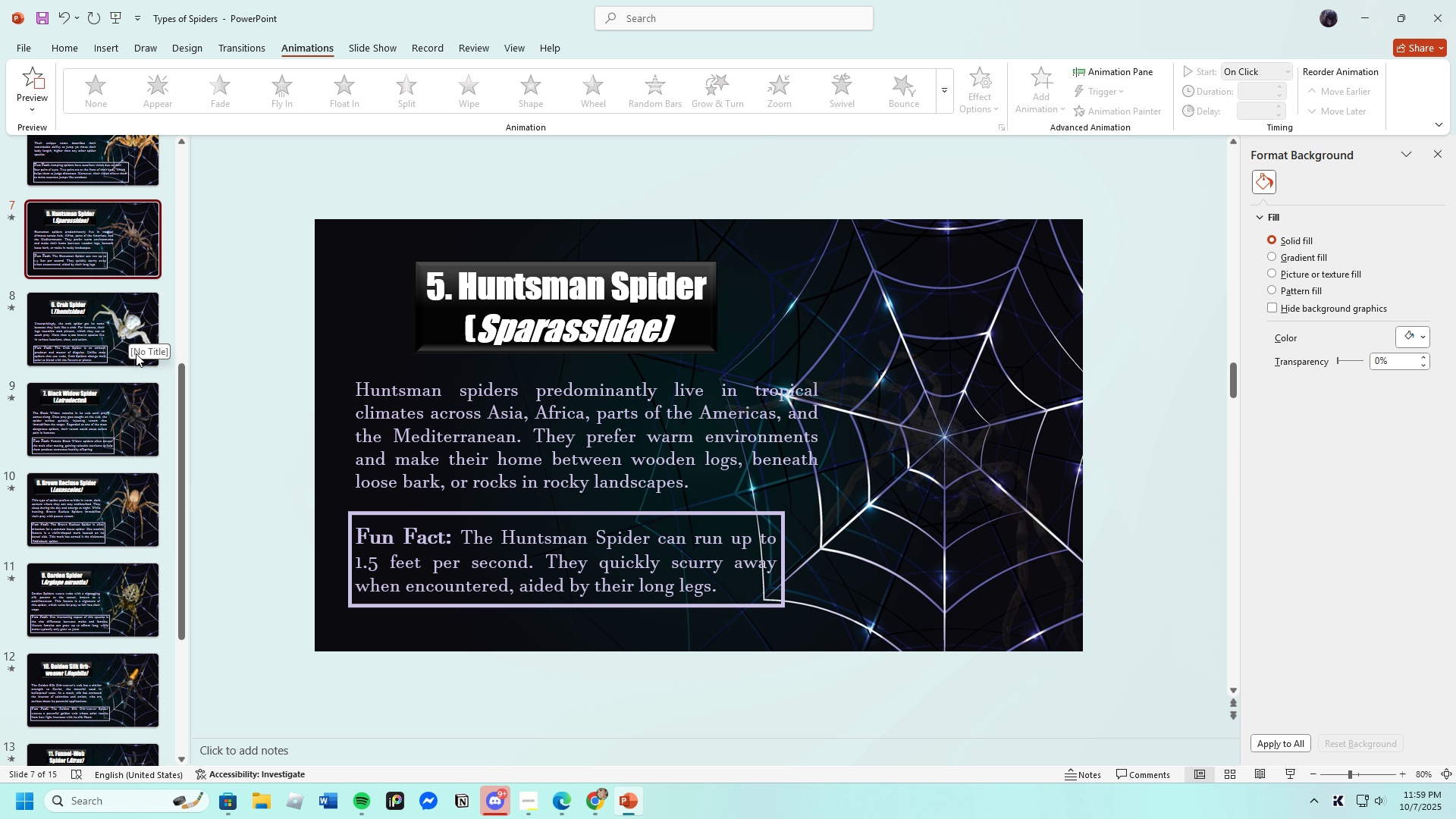 
scroll: coordinate [136, 356], scroll_direction: up, amount: 3.0
 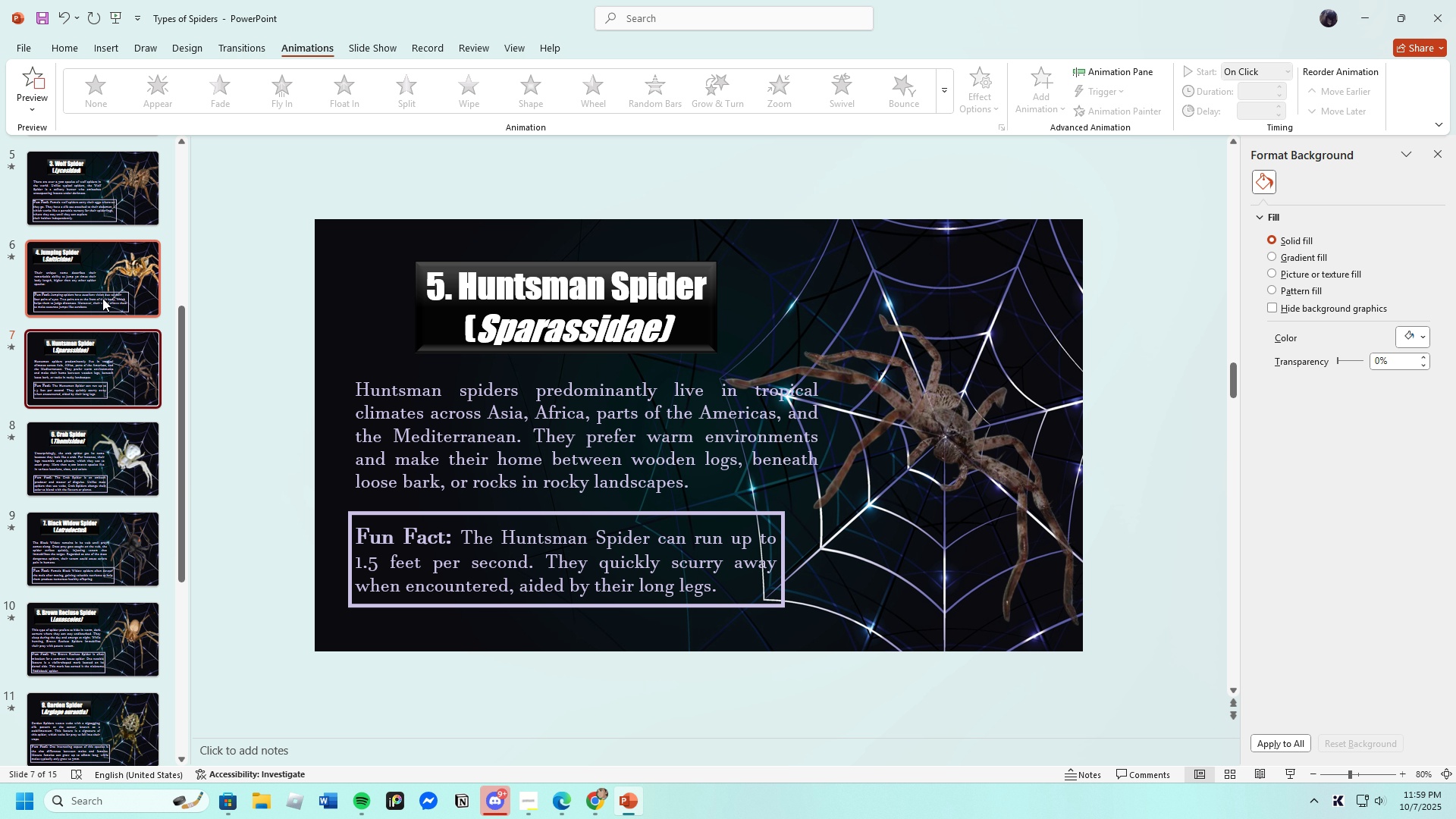 
left_click([102, 298])
 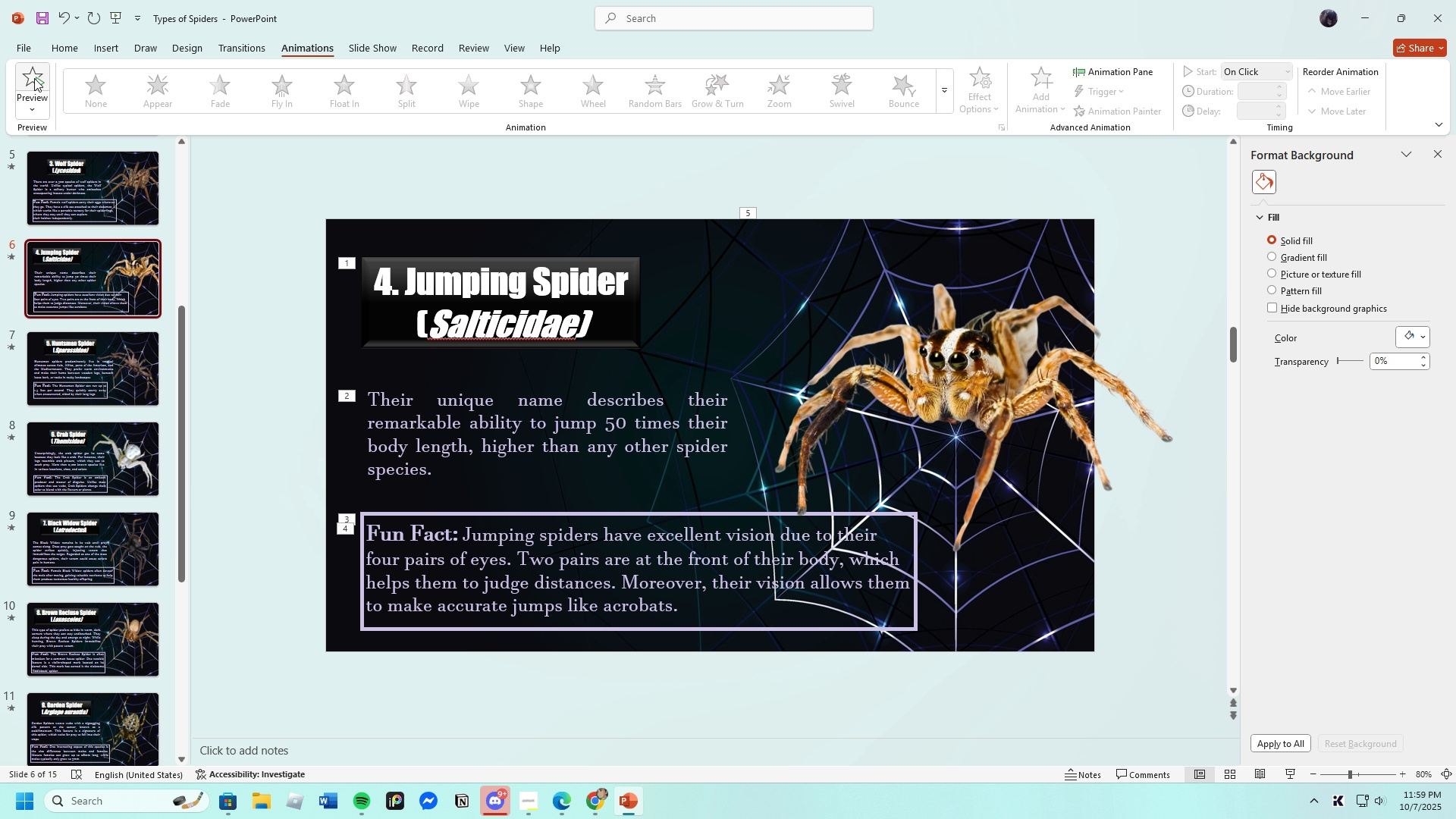 
left_click([36, 76])
 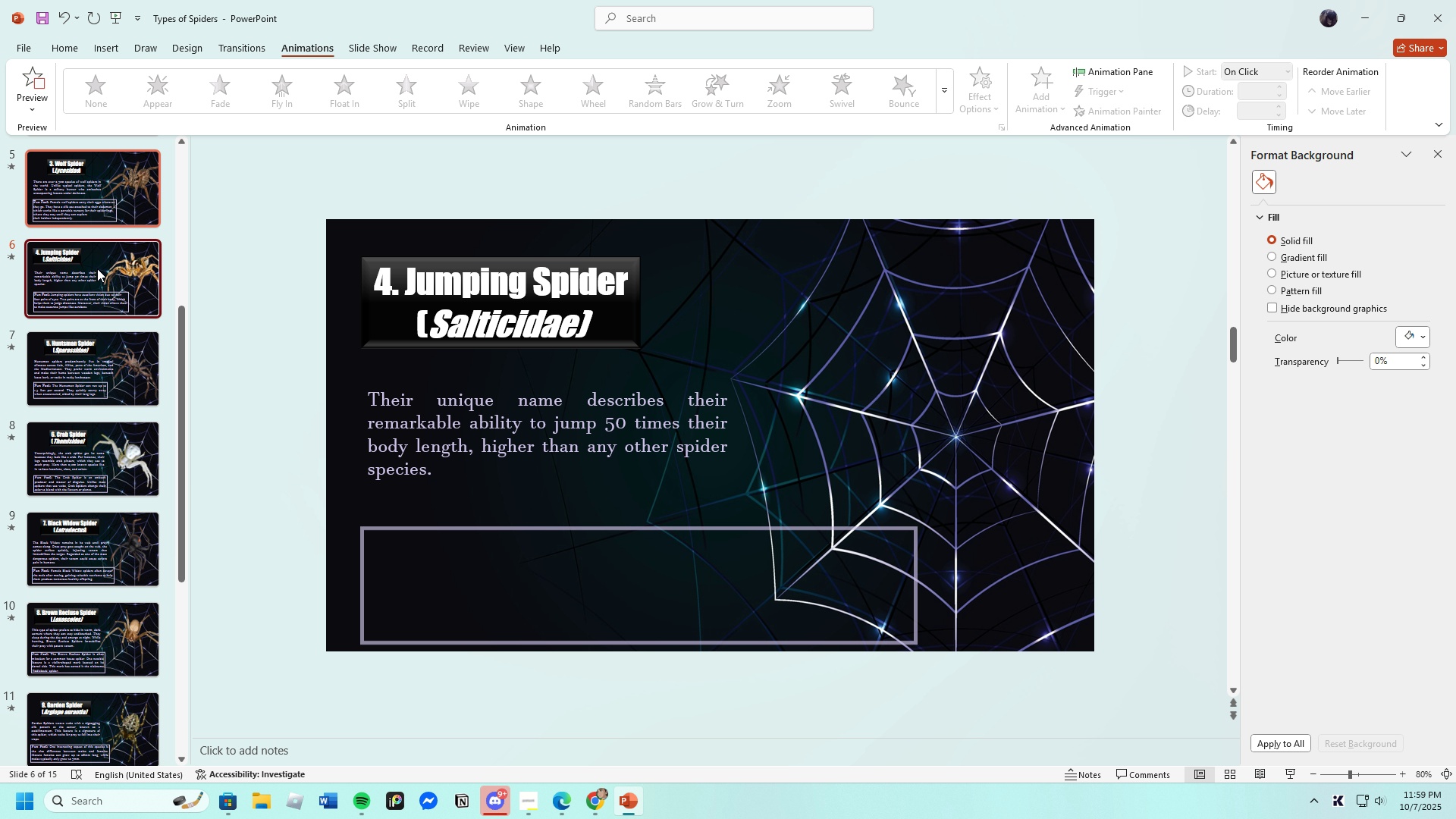 
scroll: coordinate [105, 472], scroll_direction: up, amount: 3.0
 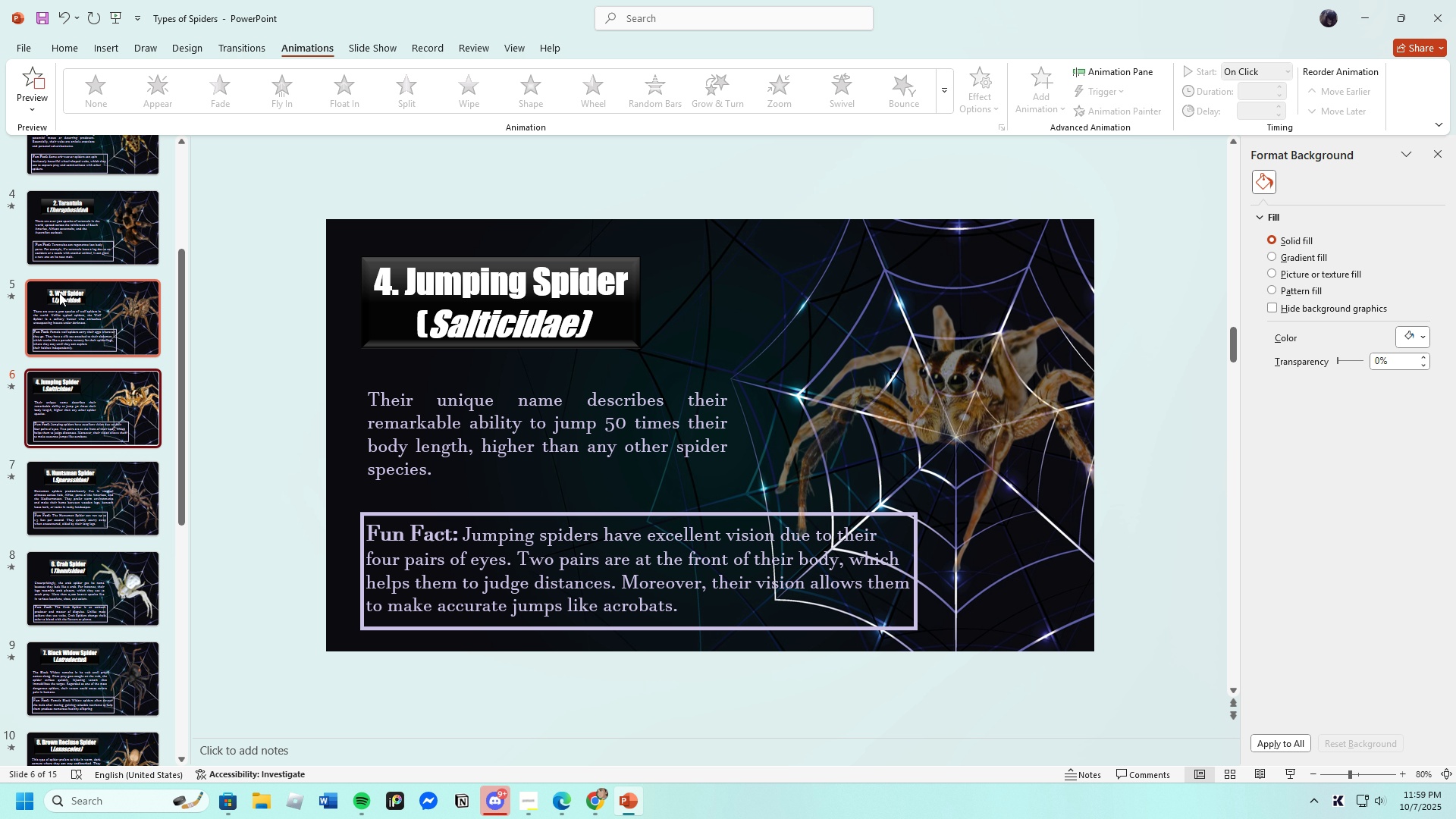 
left_click([59, 293])
 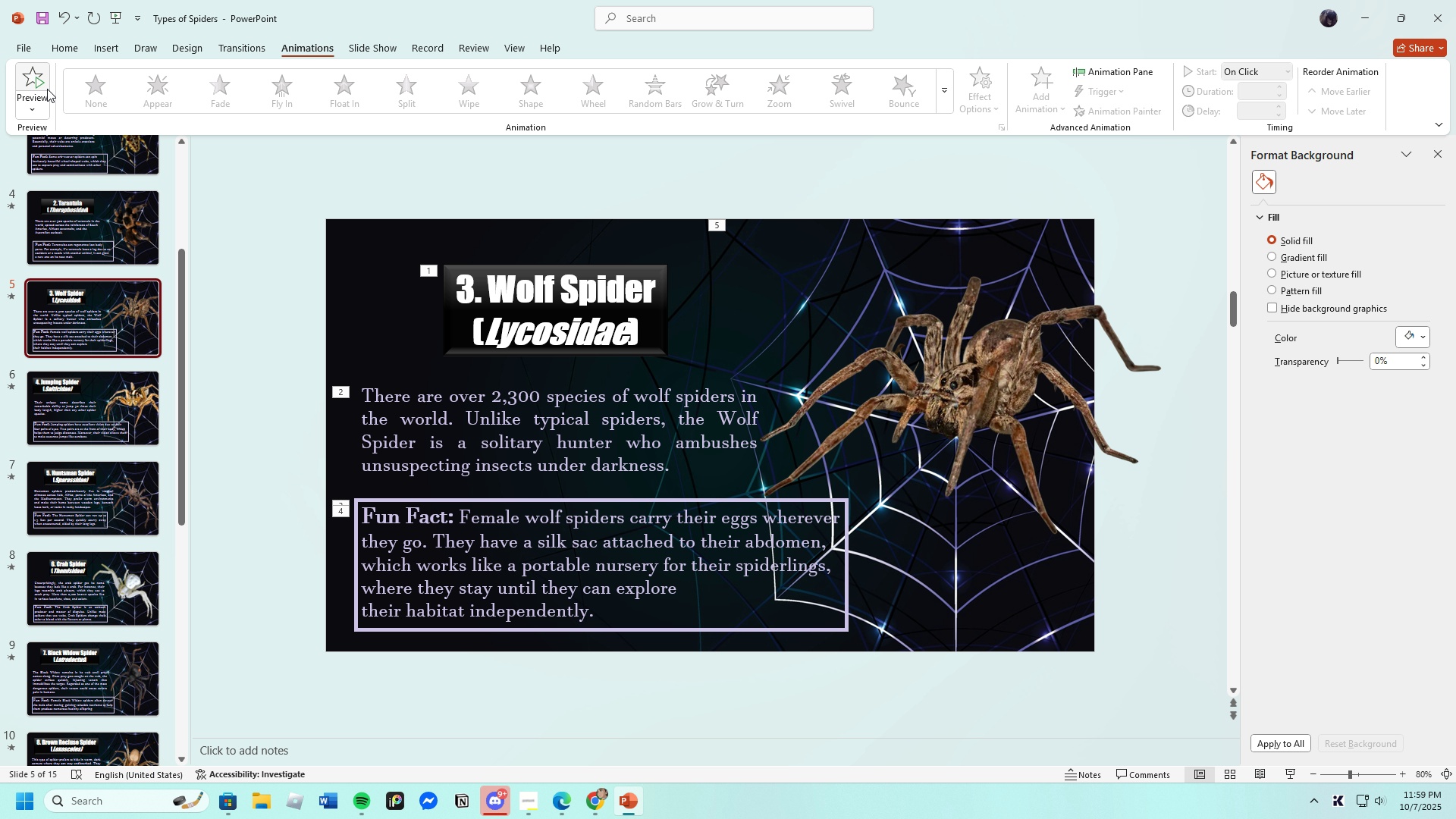 
left_click([41, 85])
 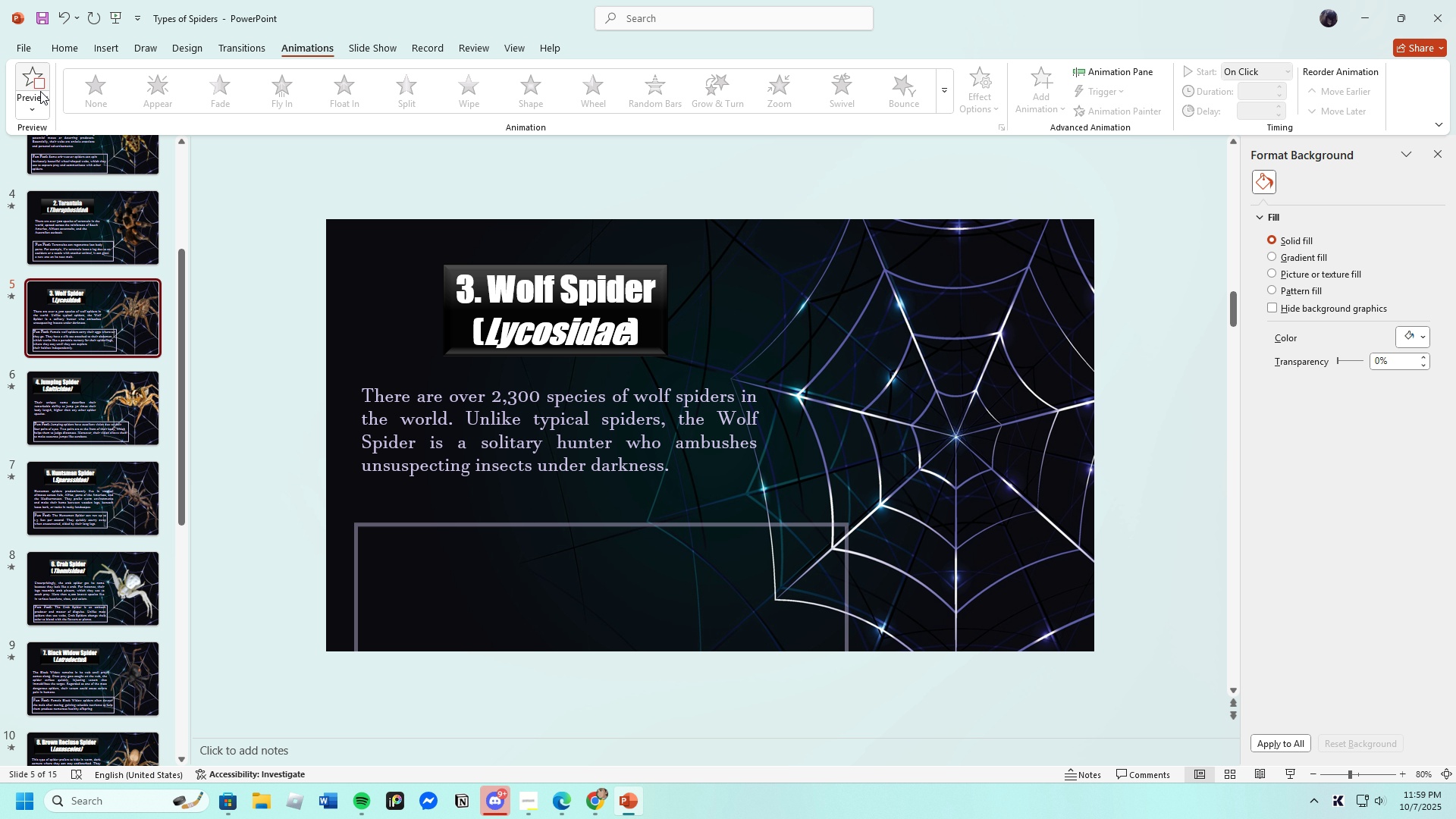 
scroll: coordinate [44, 341], scroll_direction: up, amount: 2.0
 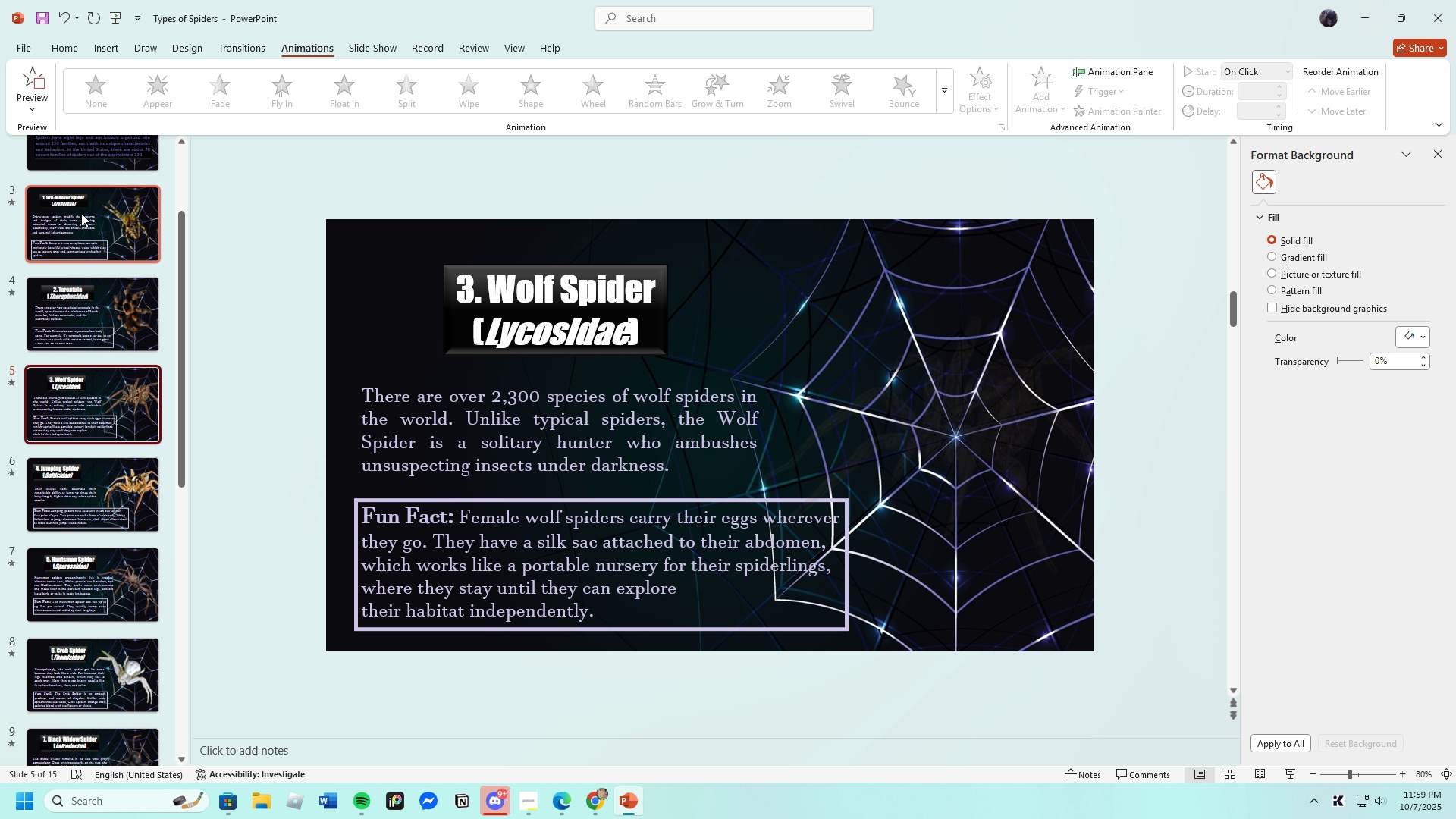 
left_click([81, 213])
 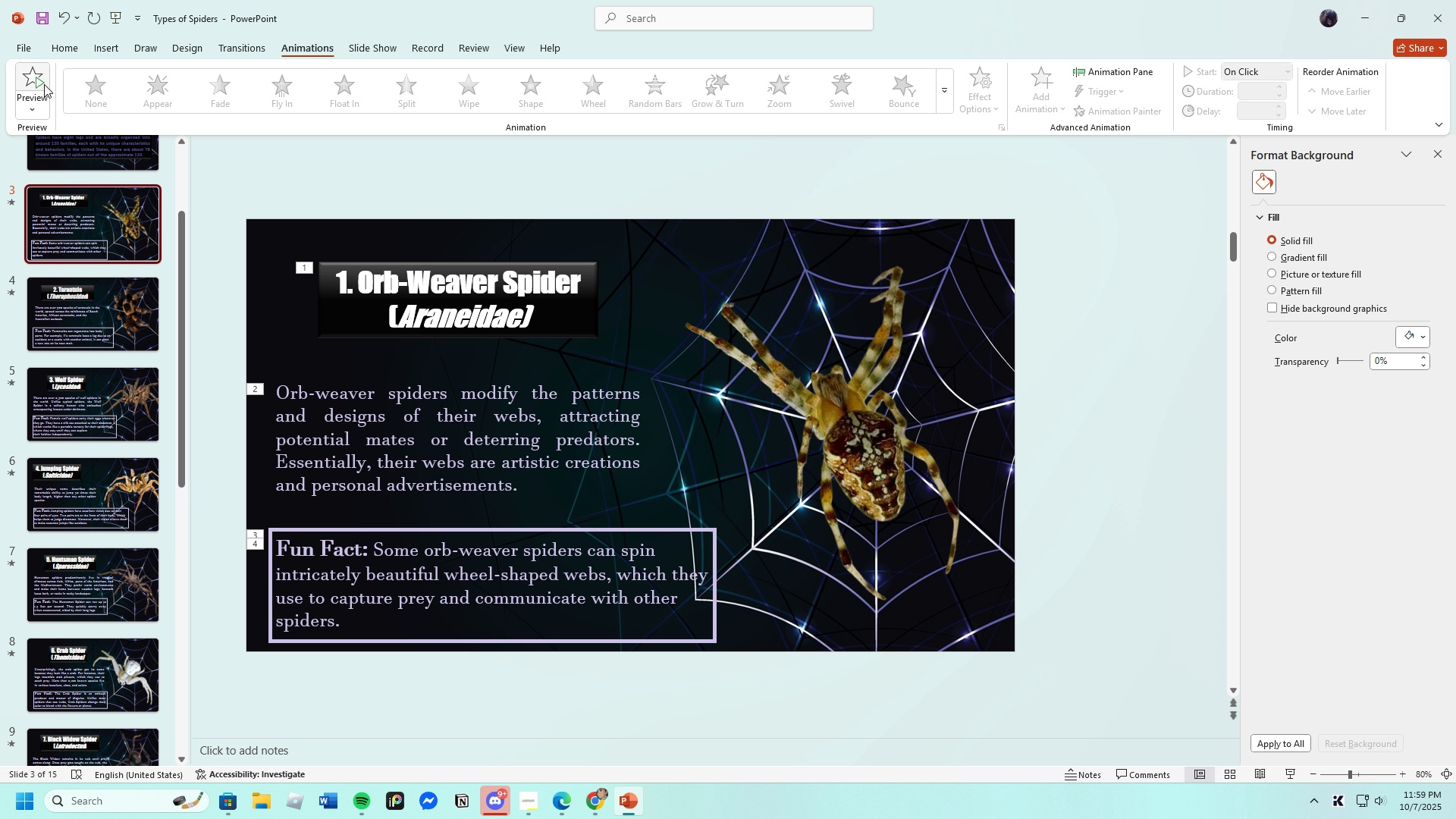 
left_click([44, 84])
 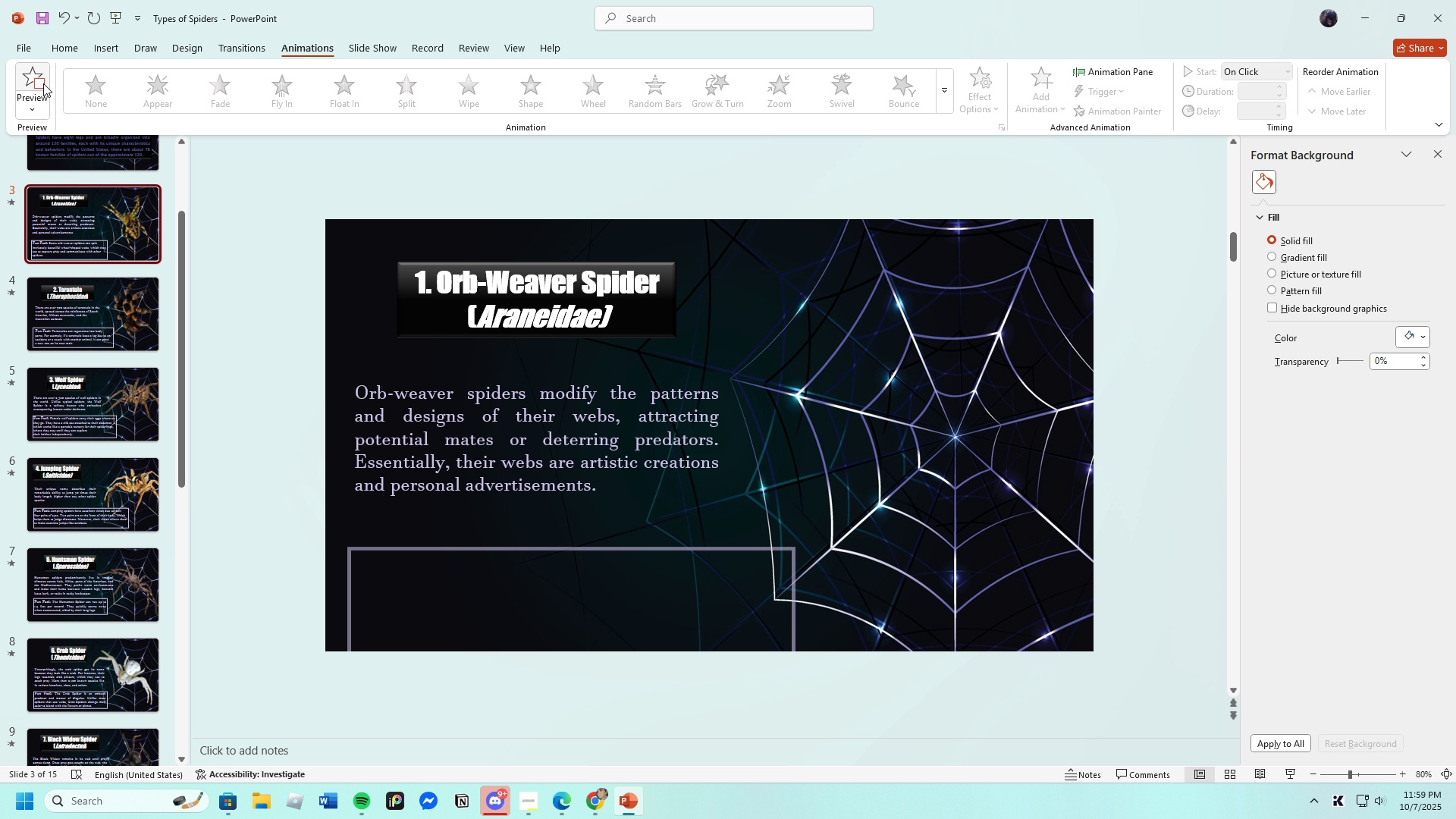 
scroll: coordinate [46, 287], scroll_direction: up, amount: 3.0
 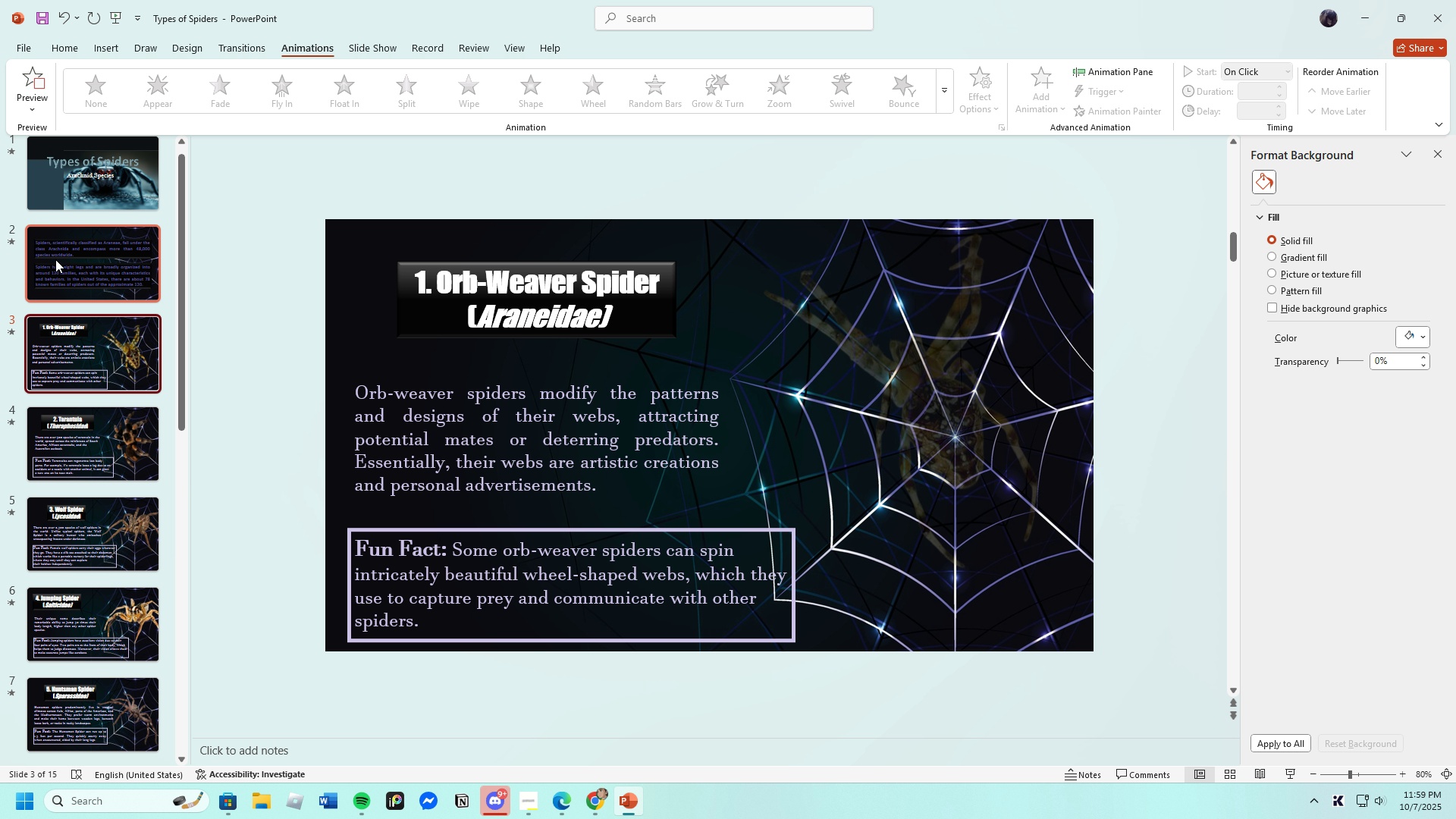 
left_click([55, 259])
 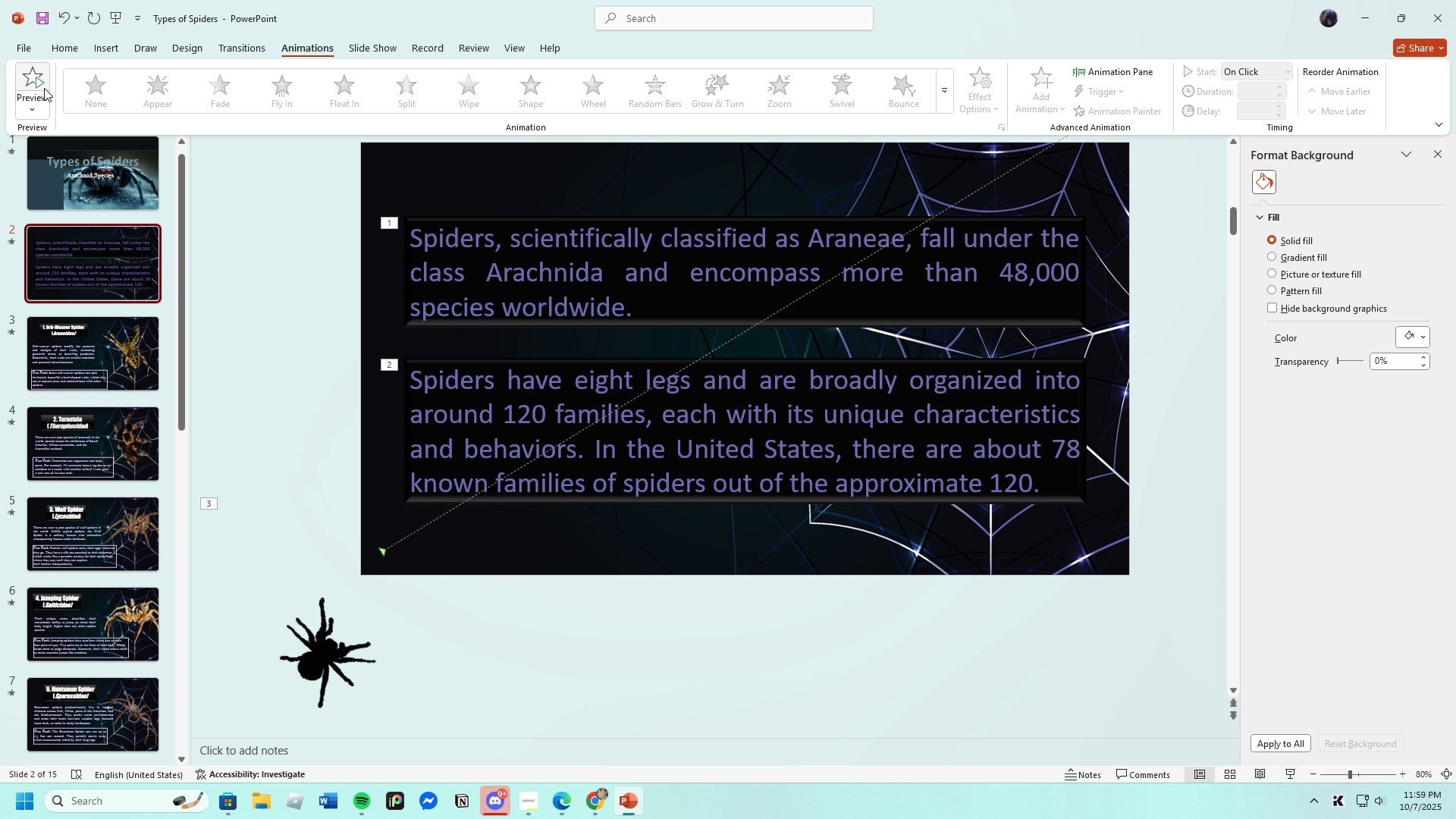 
left_click([38, 86])
 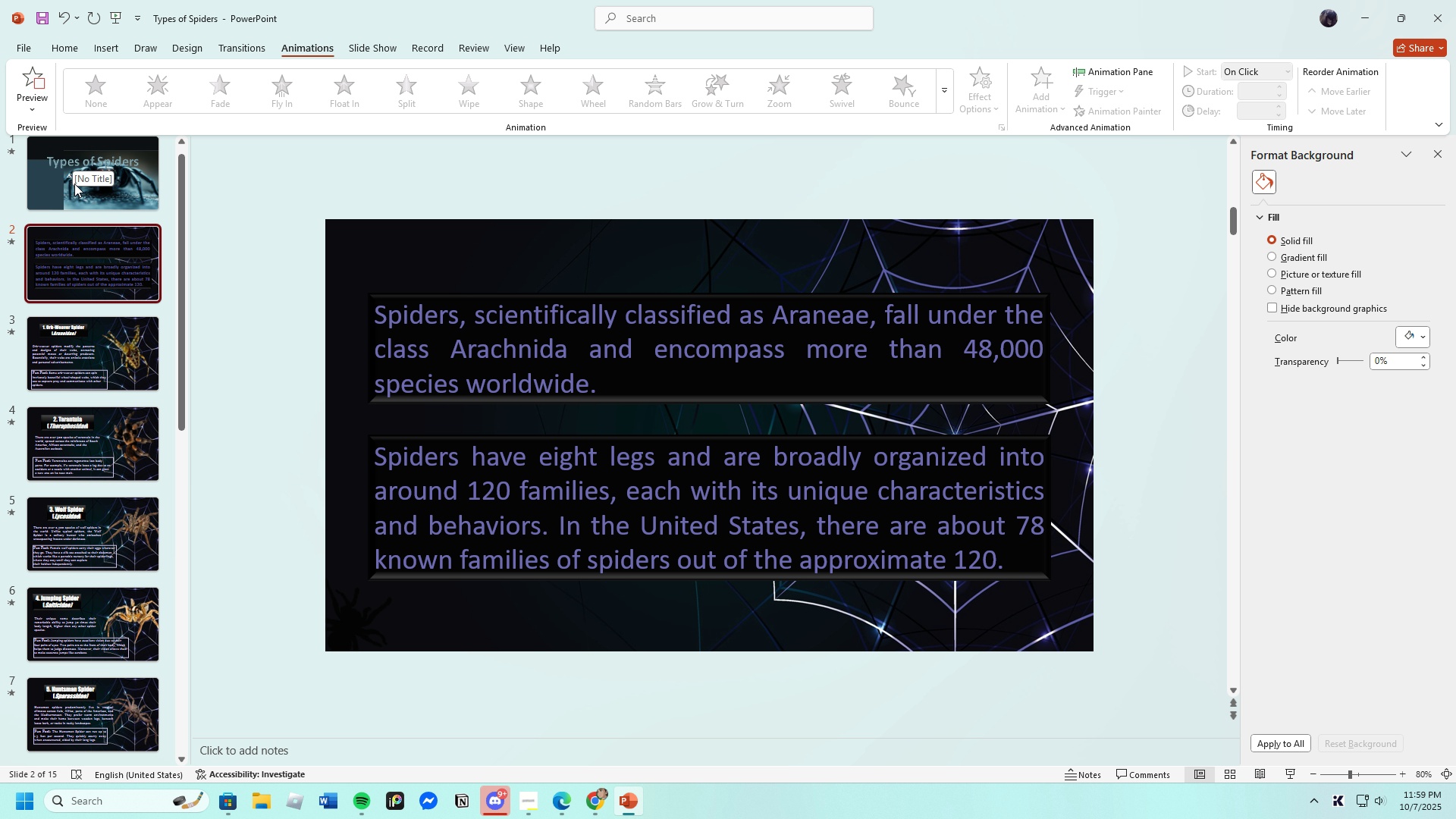 
scroll: coordinate [67, 405], scroll_direction: up, amount: 2.0
 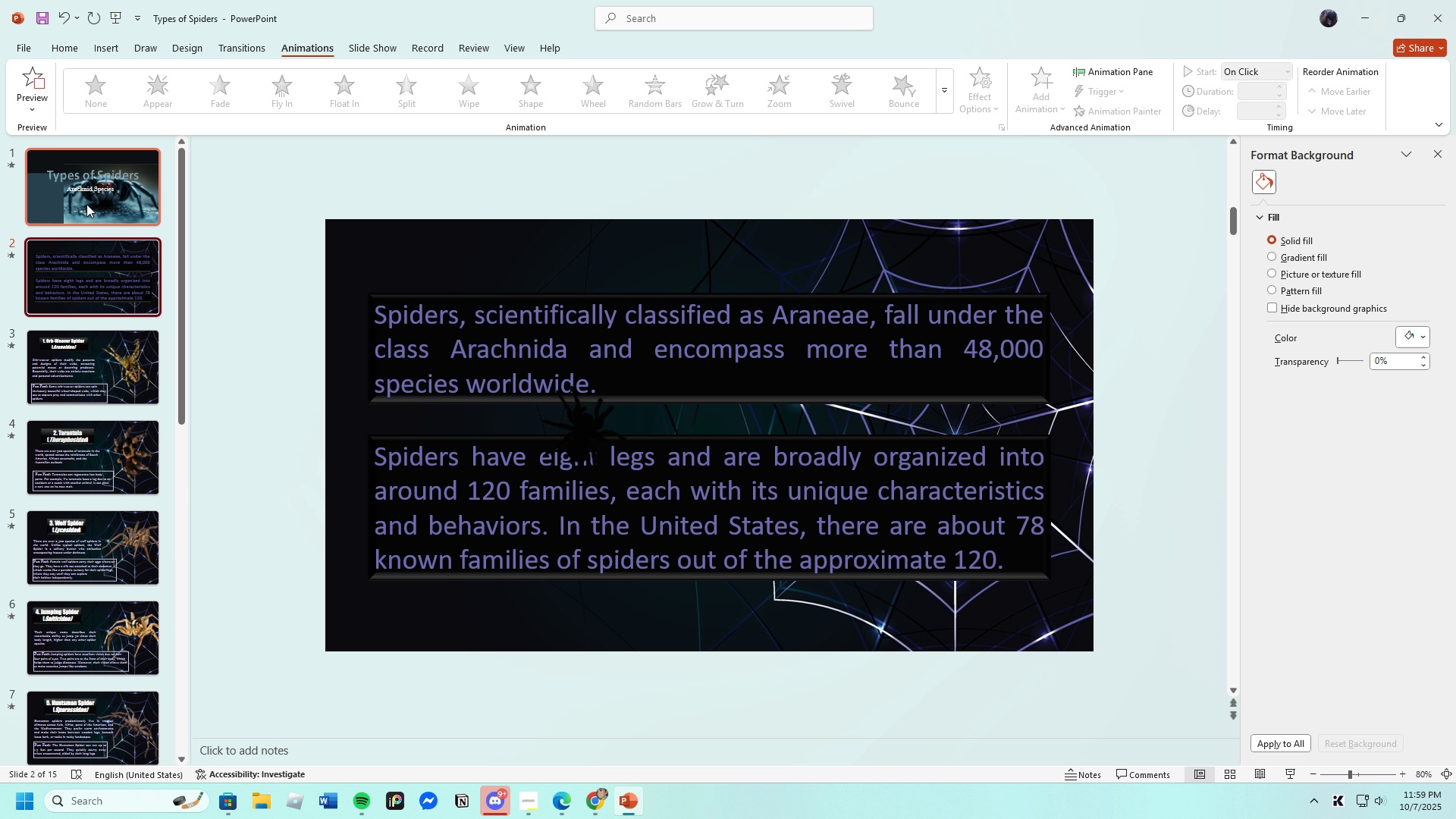 
left_click([86, 204])
 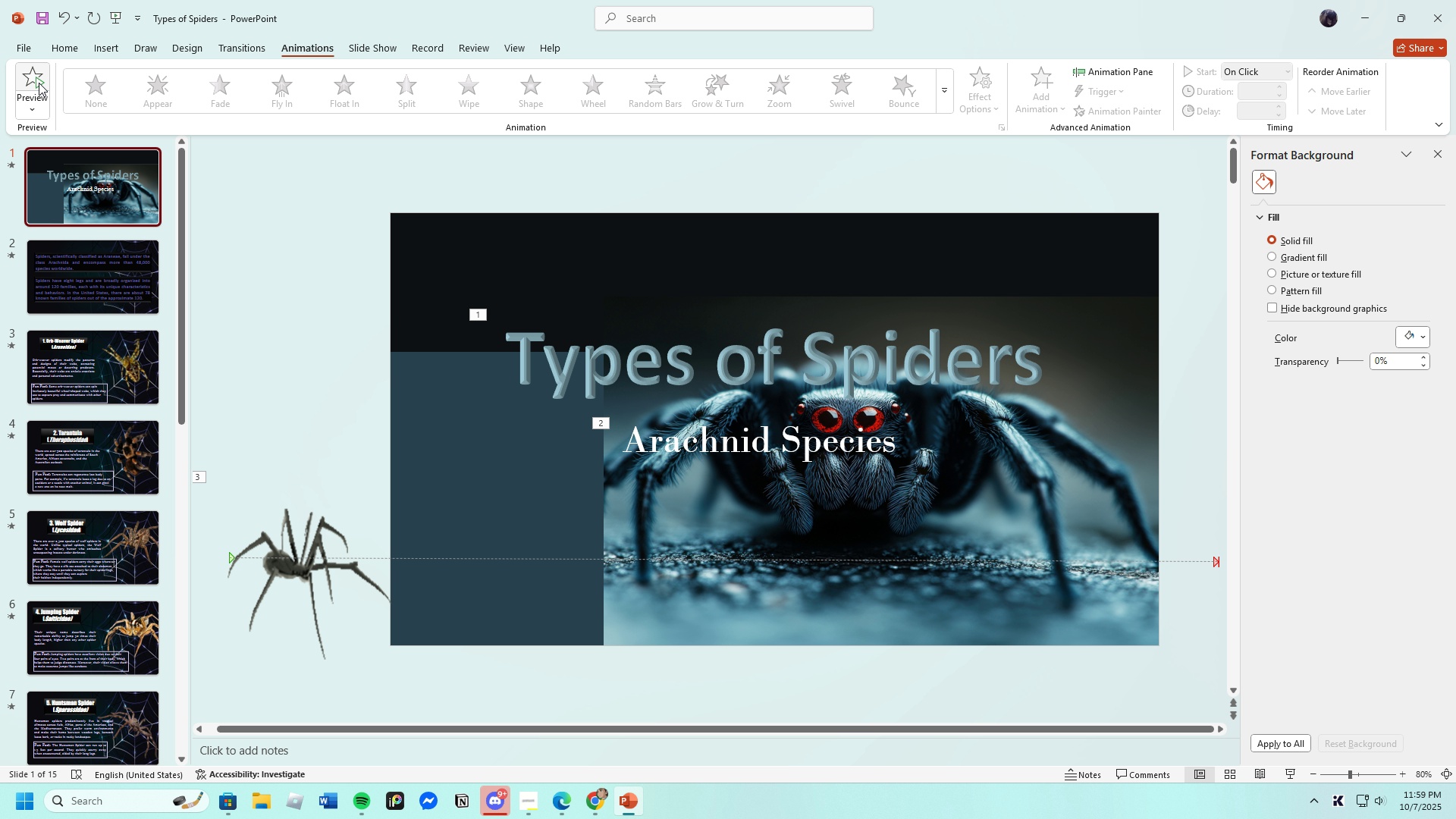 
left_click([39, 83])
 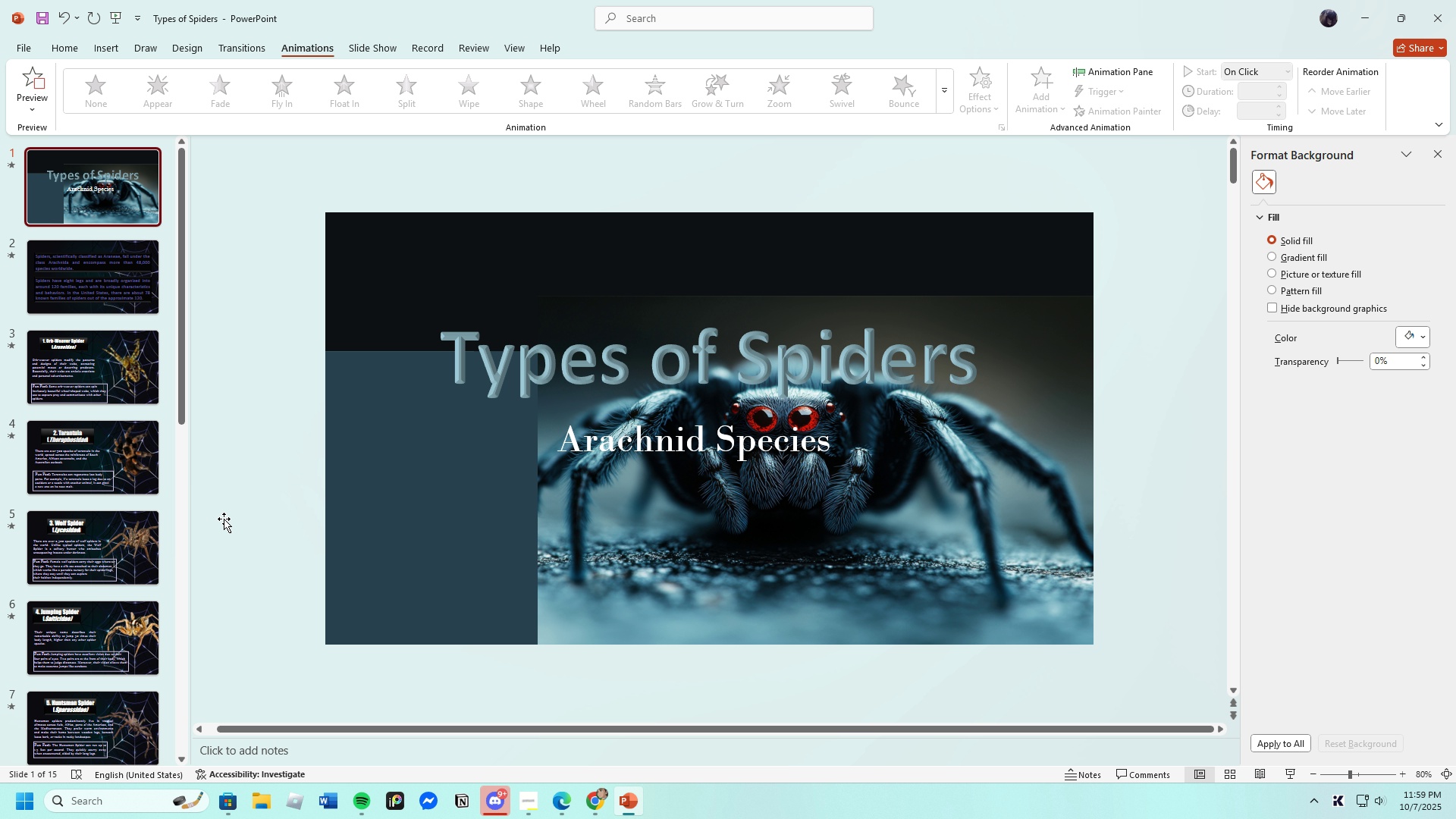 
wait(8.5)
 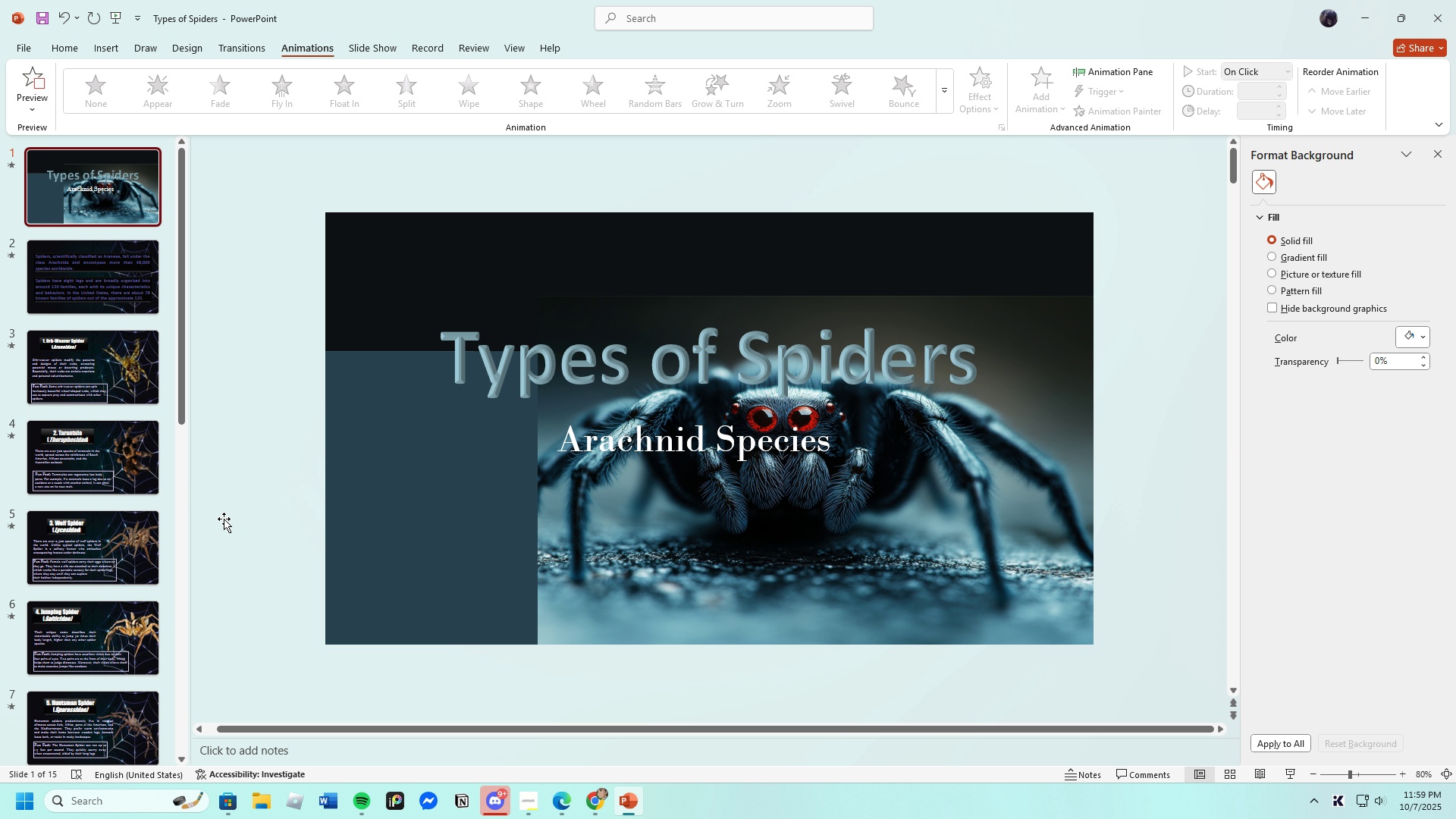 
left_click([102, 290])
 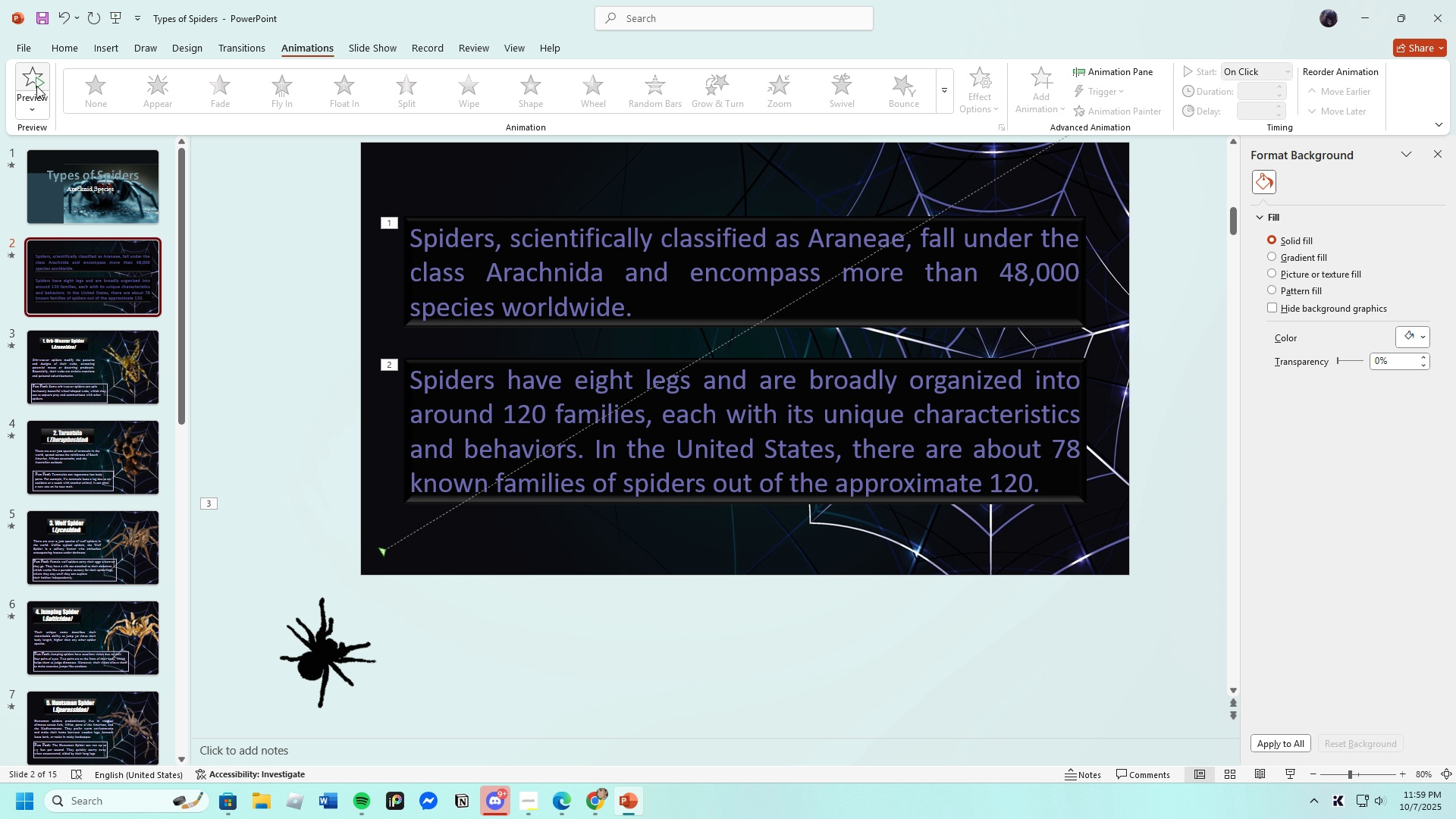 
left_click([39, 85])
 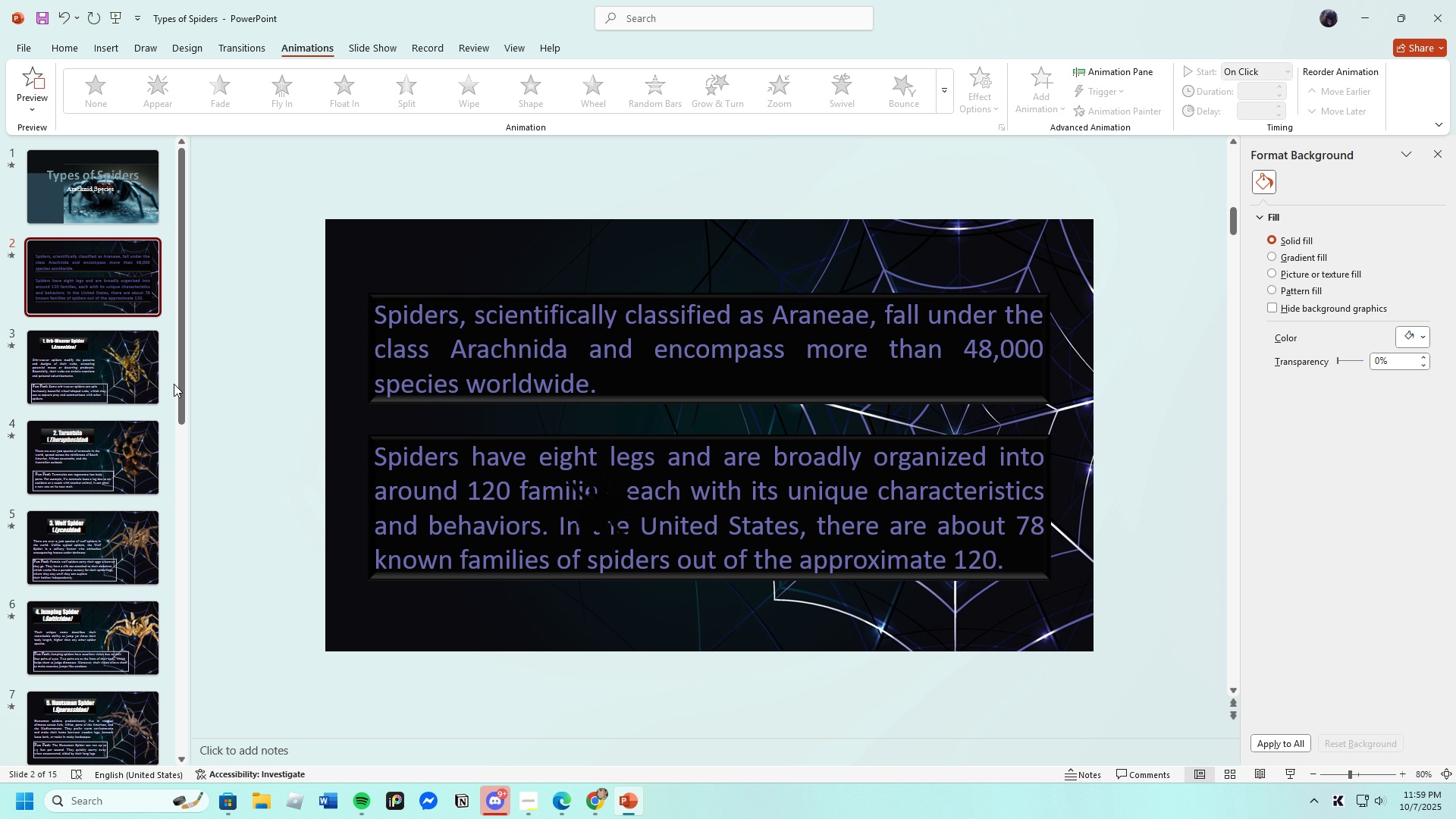 
wait(5.59)
 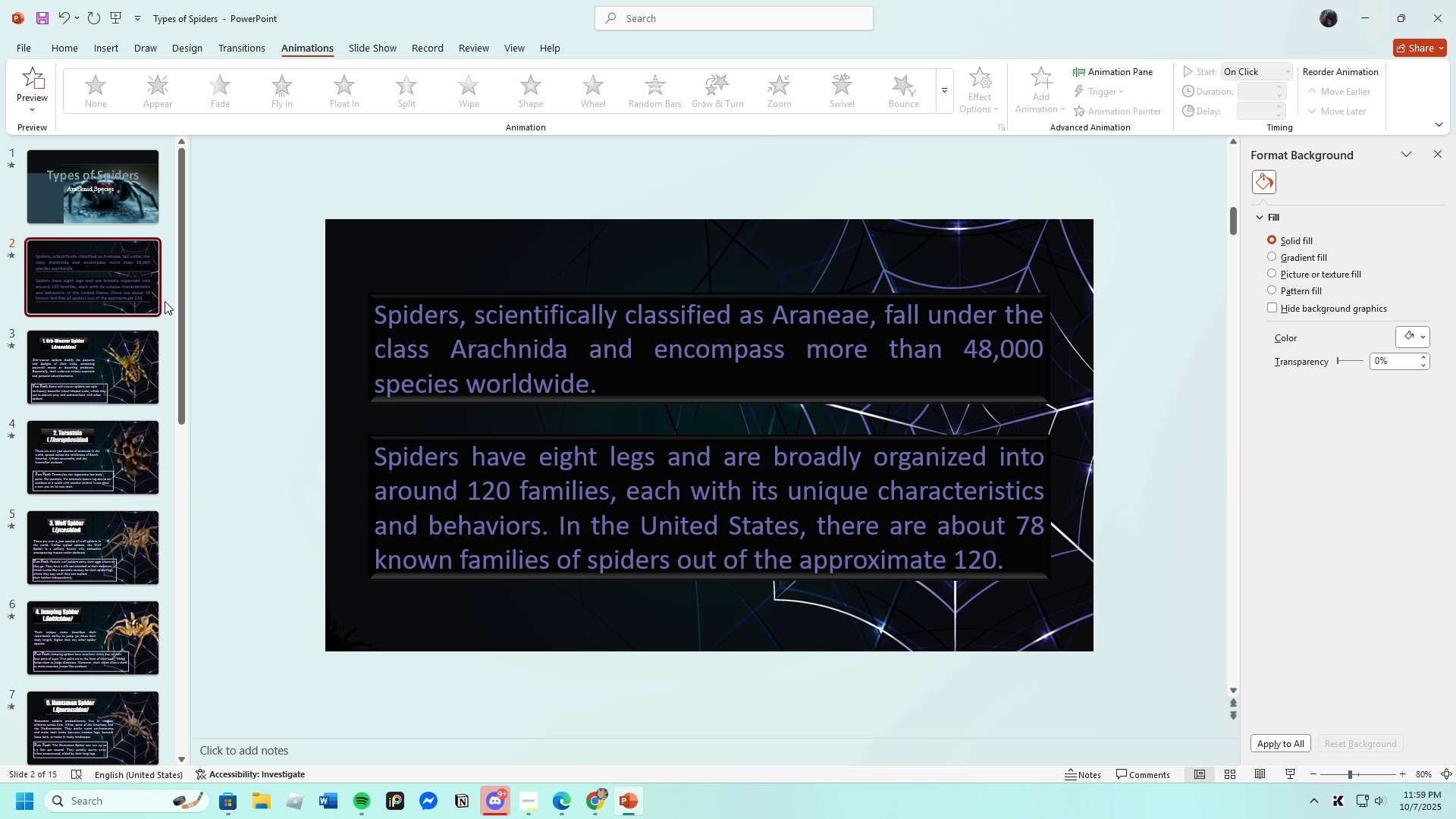 
scroll: coordinate [117, 690], scroll_direction: down, amount: 19.0
 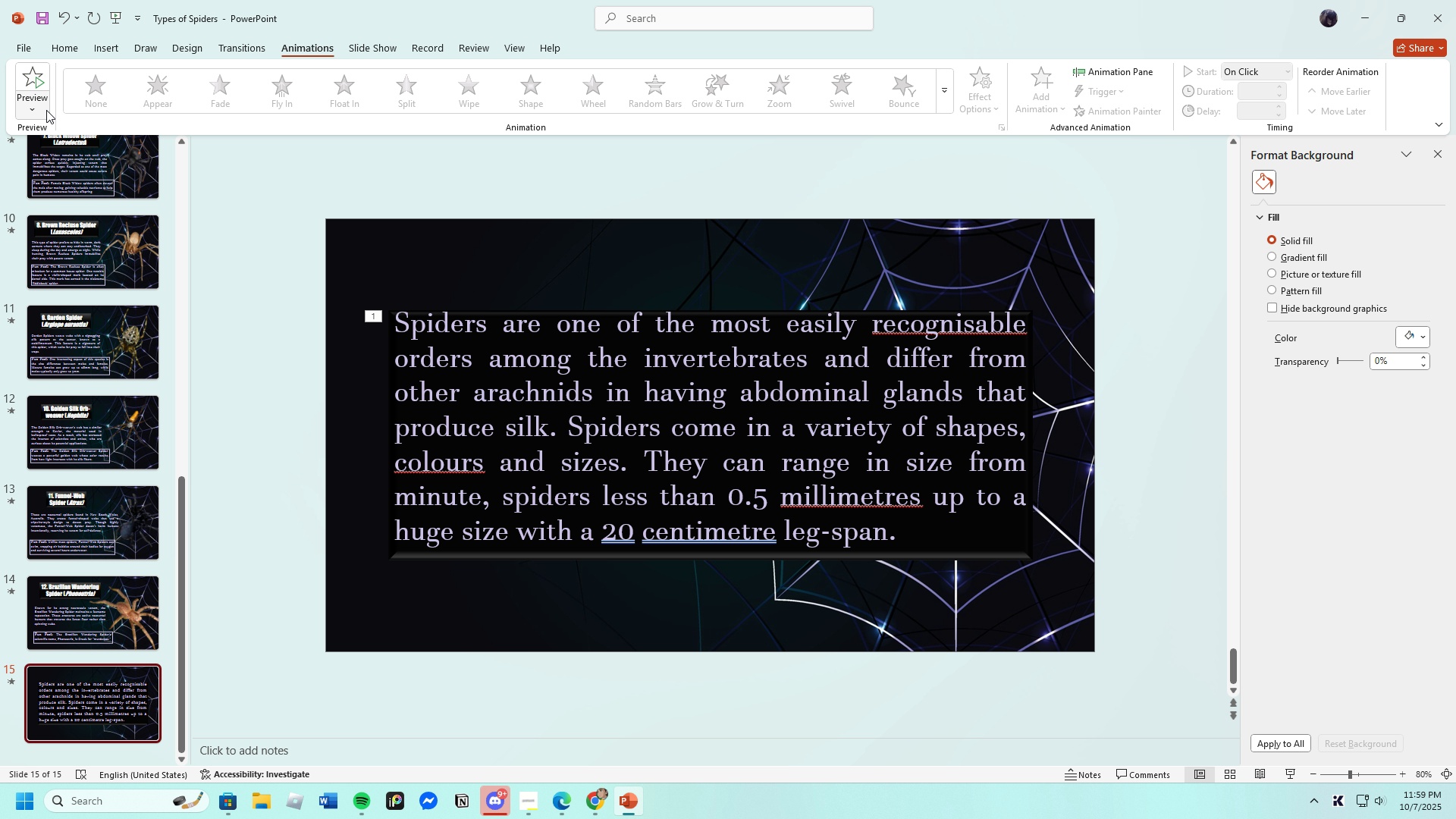 
left_click([40, 87])
 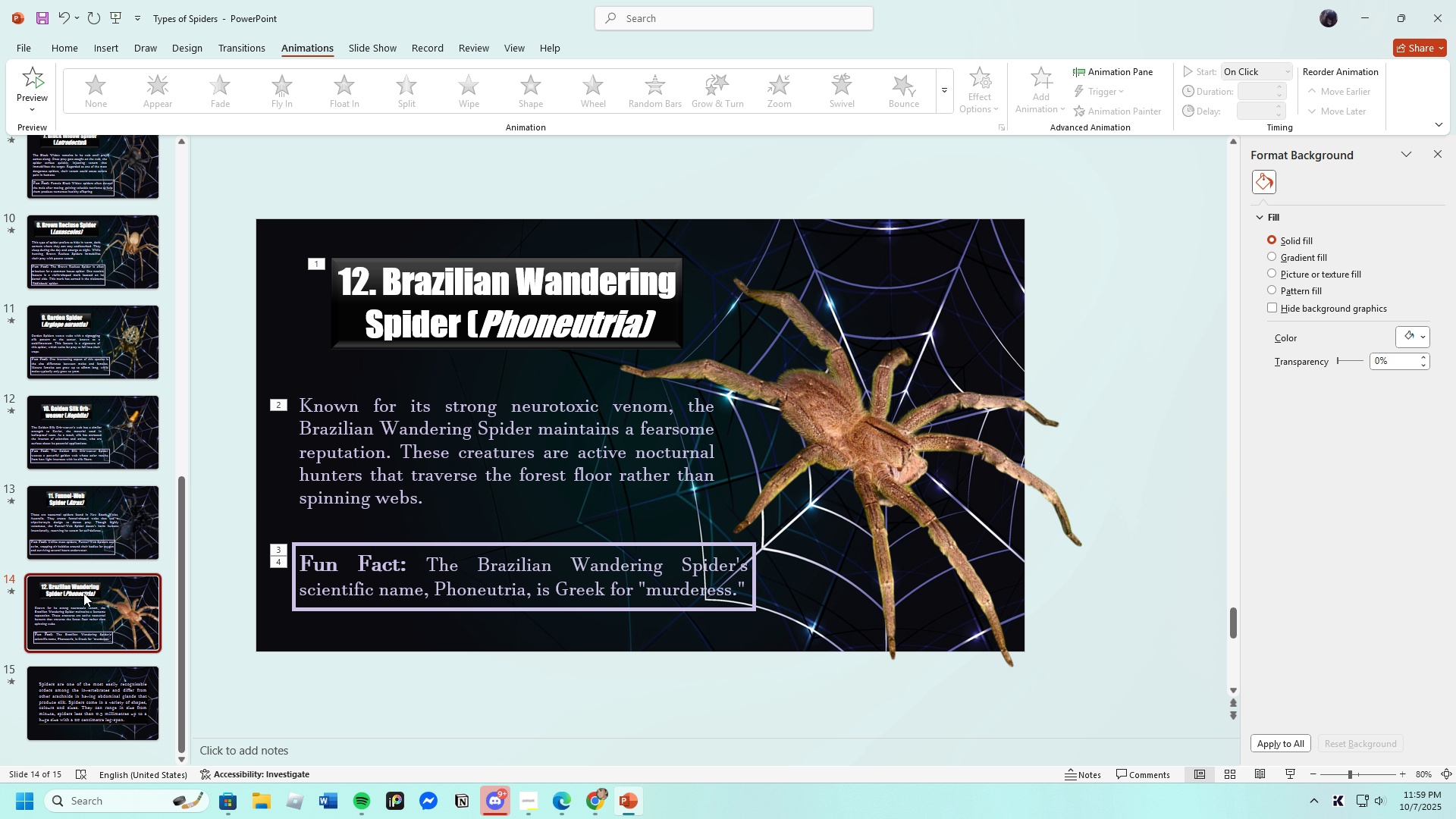 
wait(6.28)
 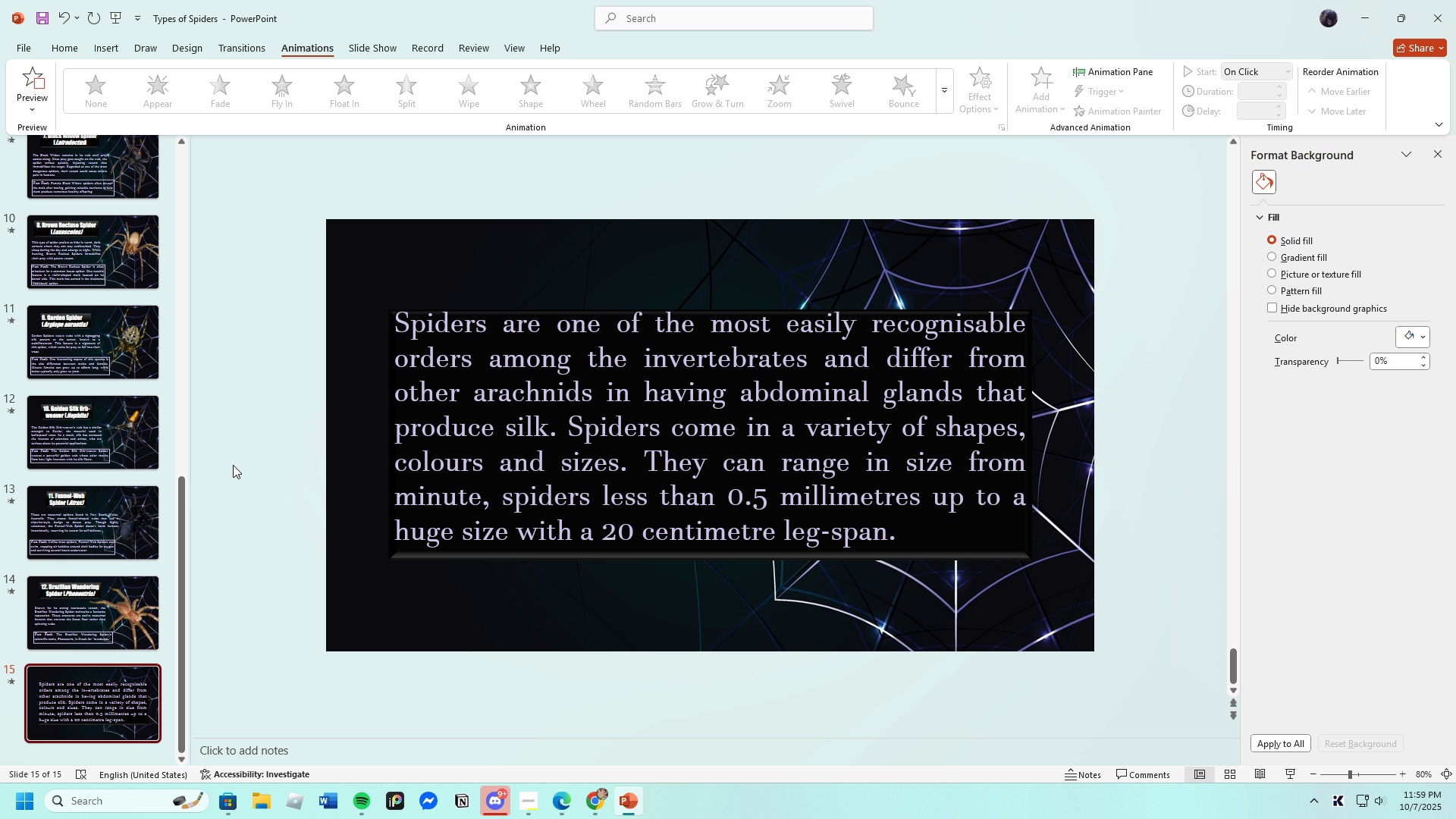 
left_click([45, 86])
 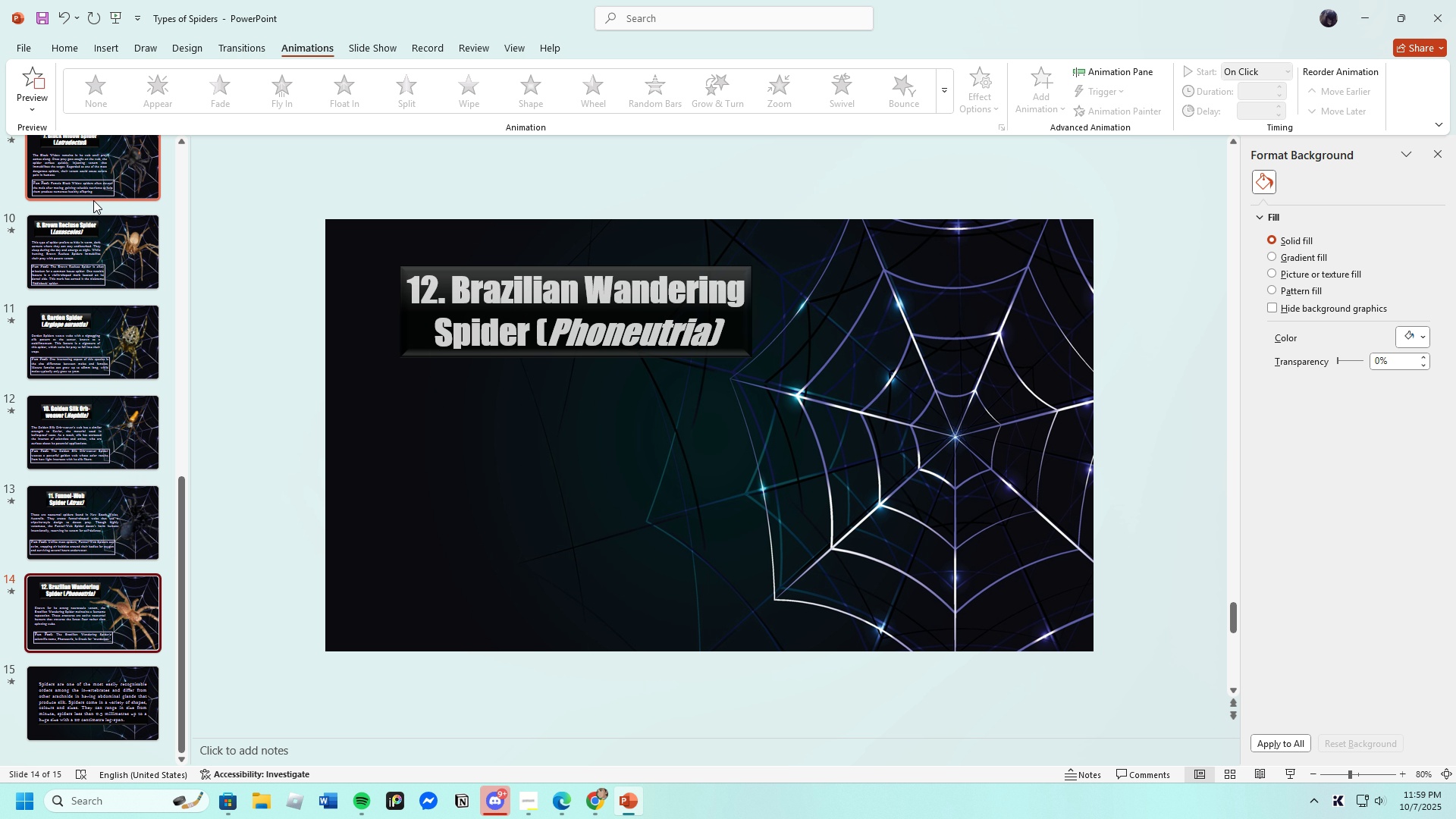 
mouse_move([110, 241])
 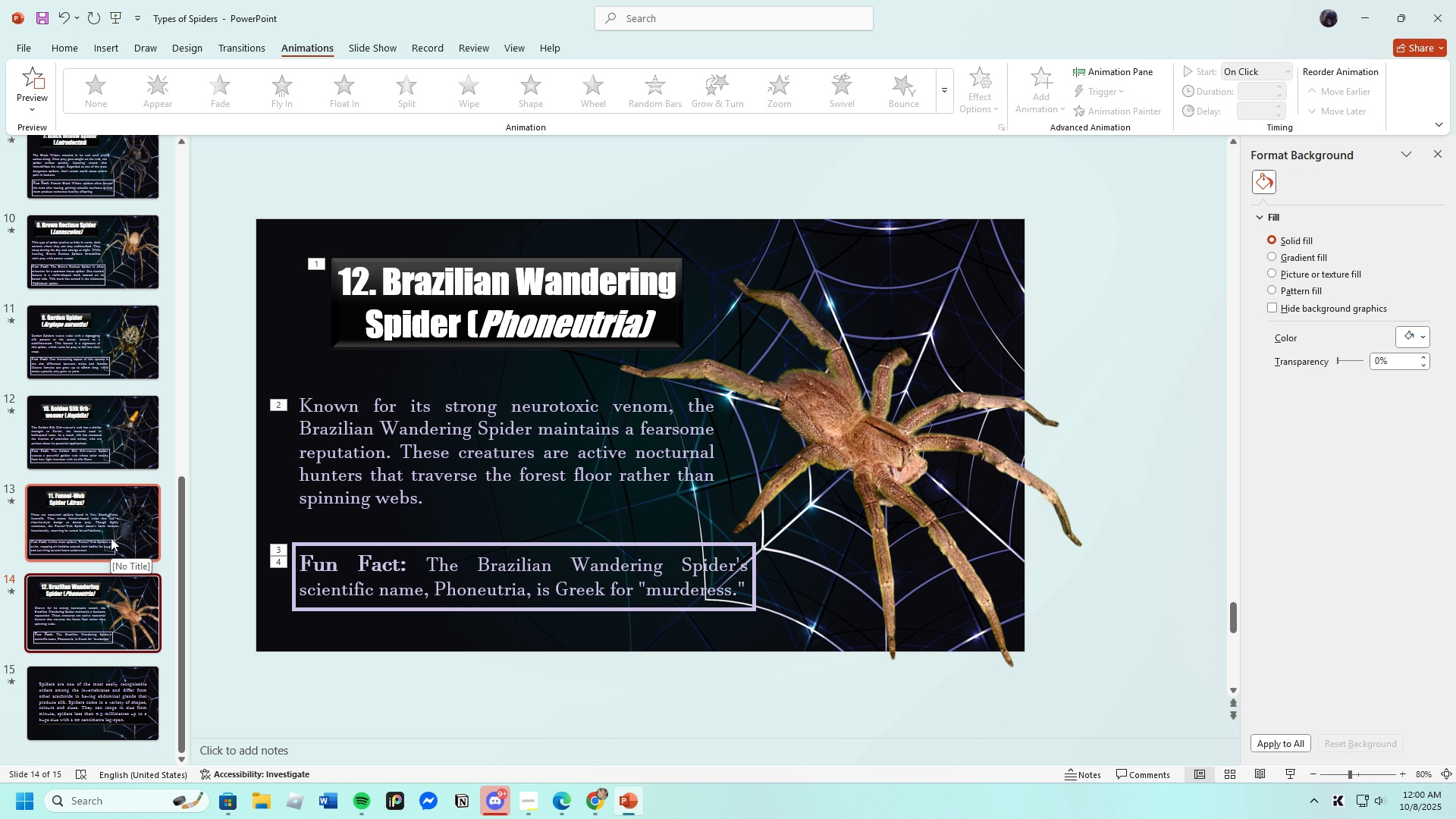 
left_click([112, 535])
 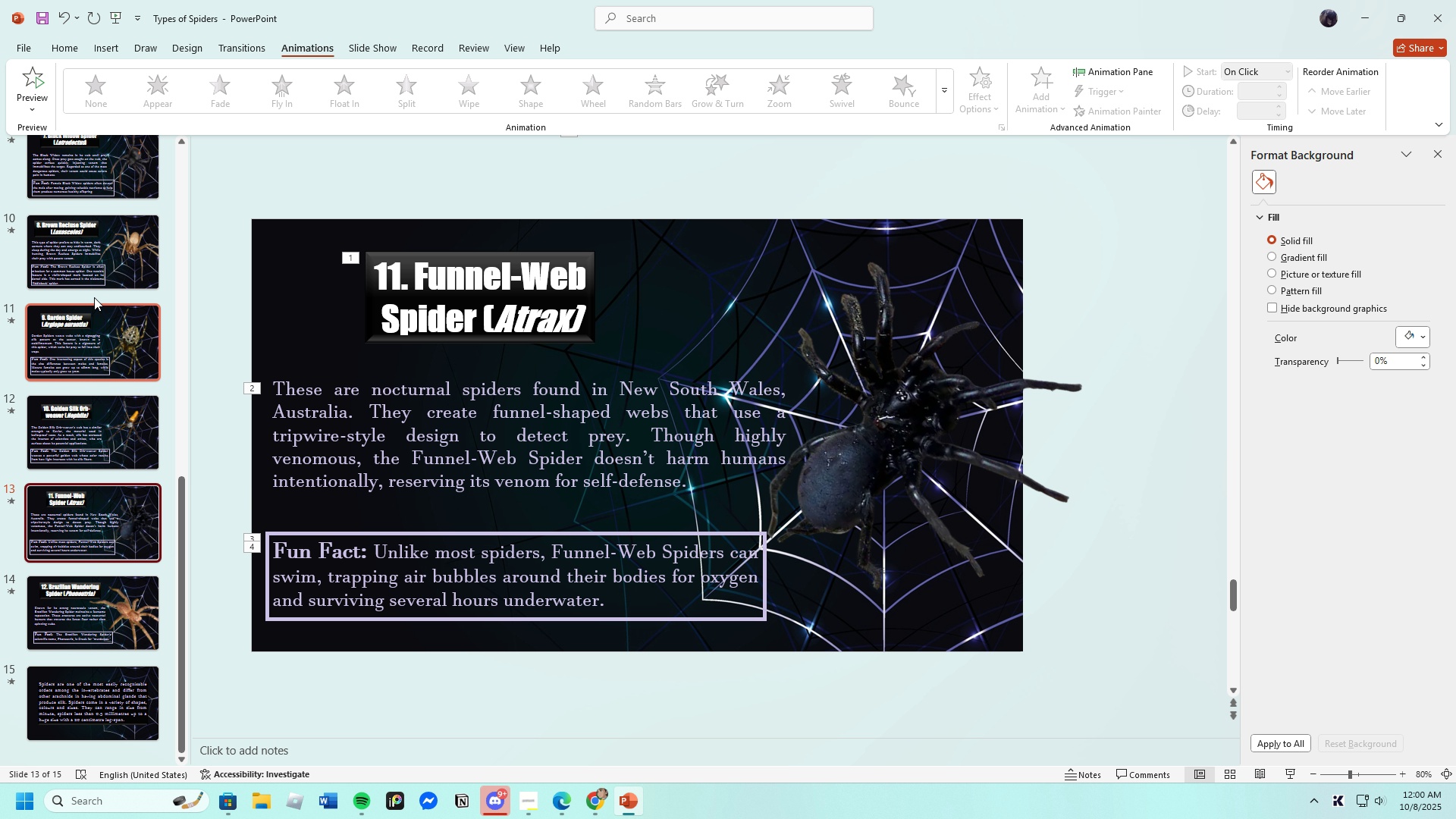 